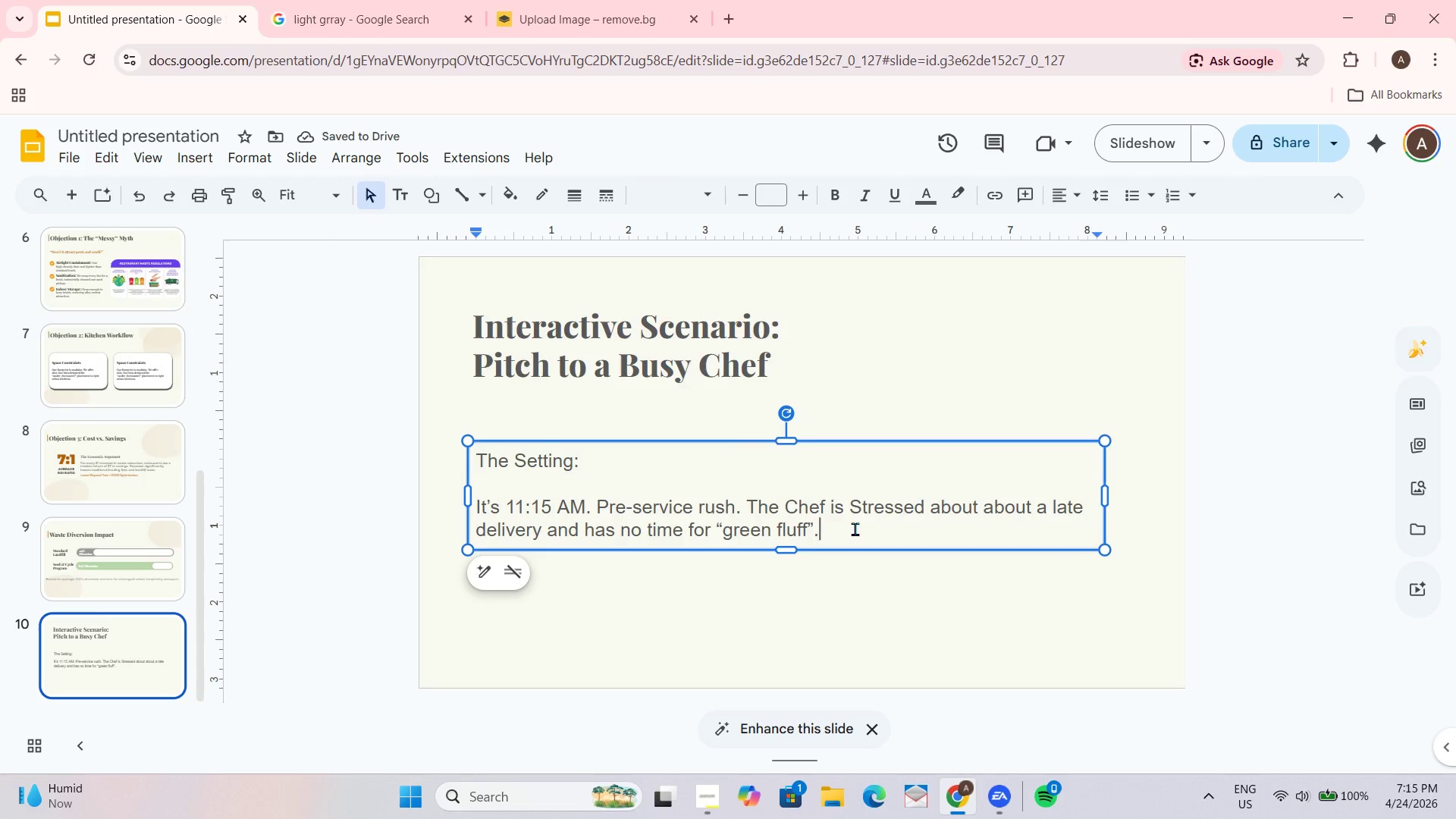 
key(Control+A)
 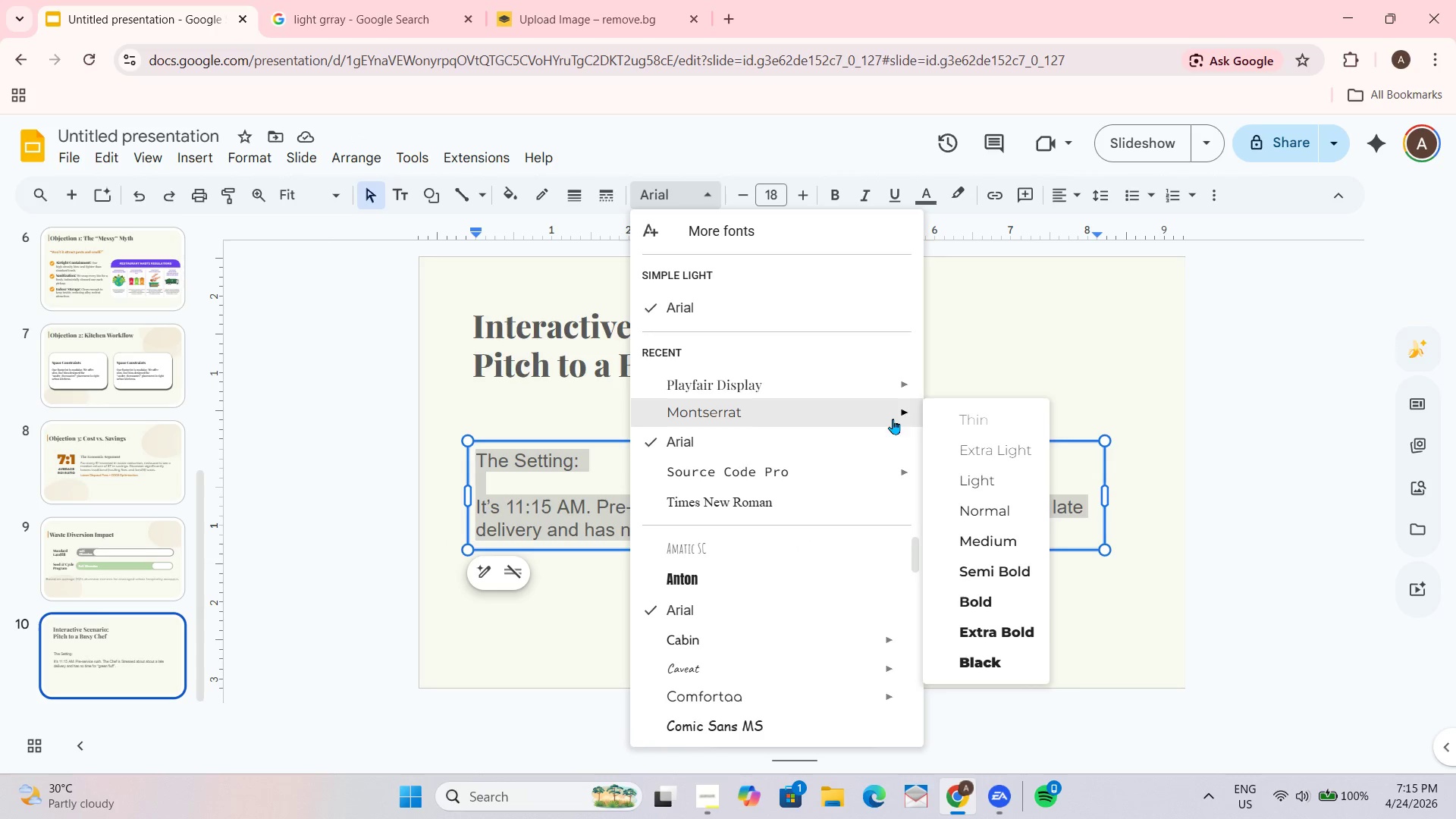 
left_click([983, 410])
 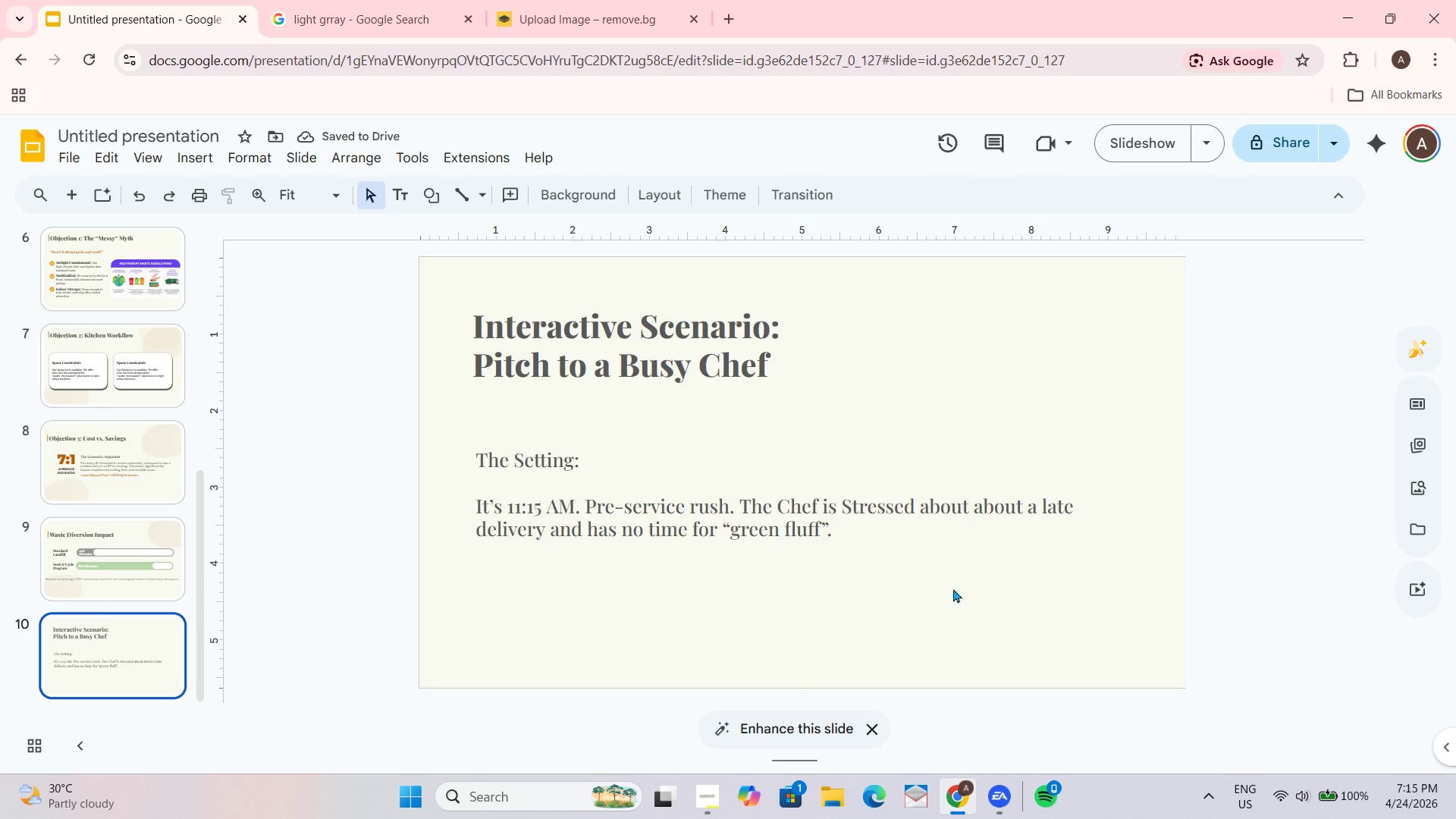 
left_click_drag(start_coordinate=[837, 535], to_coordinate=[463, 495])
 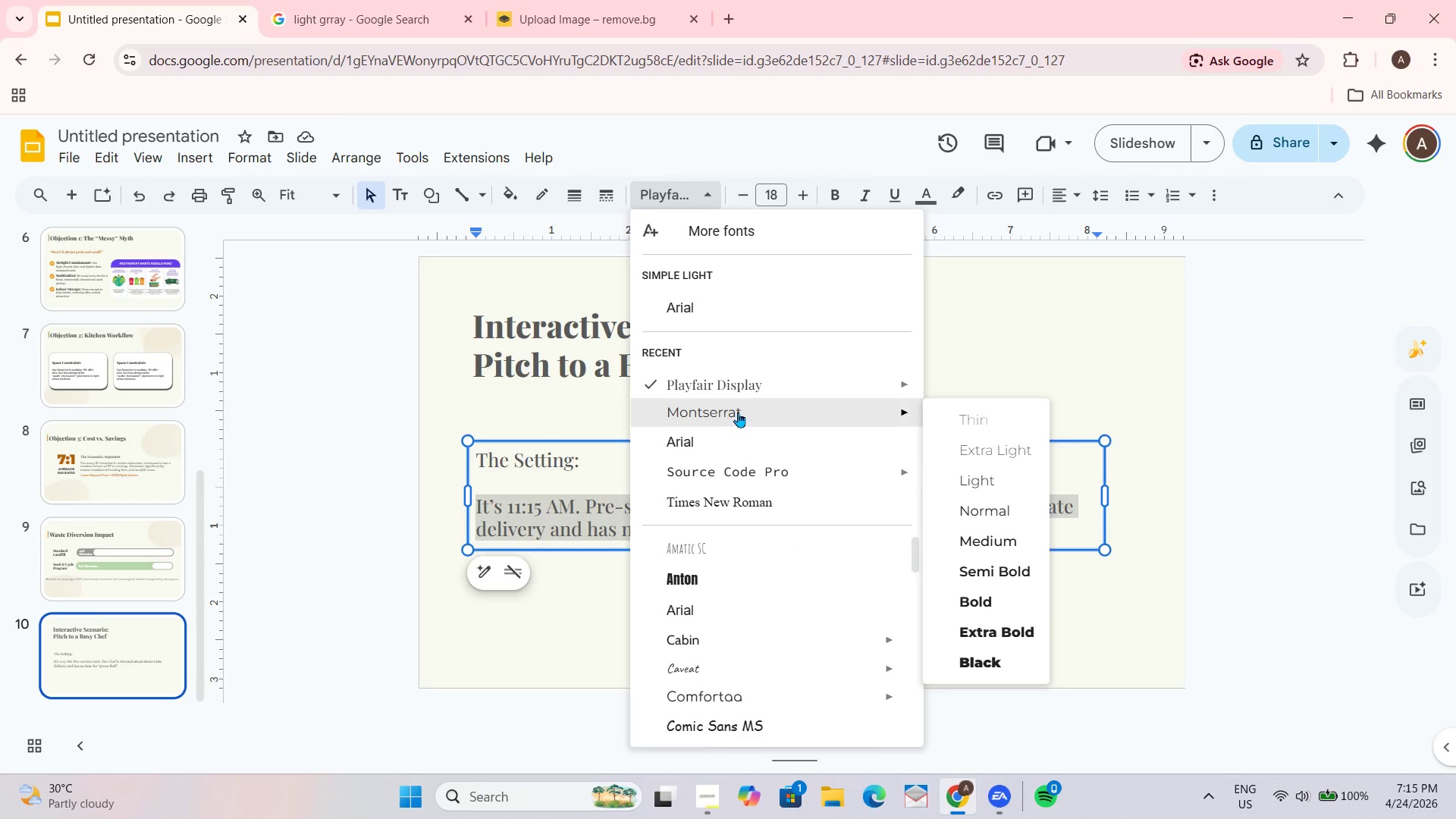 
left_click([1050, 353])
 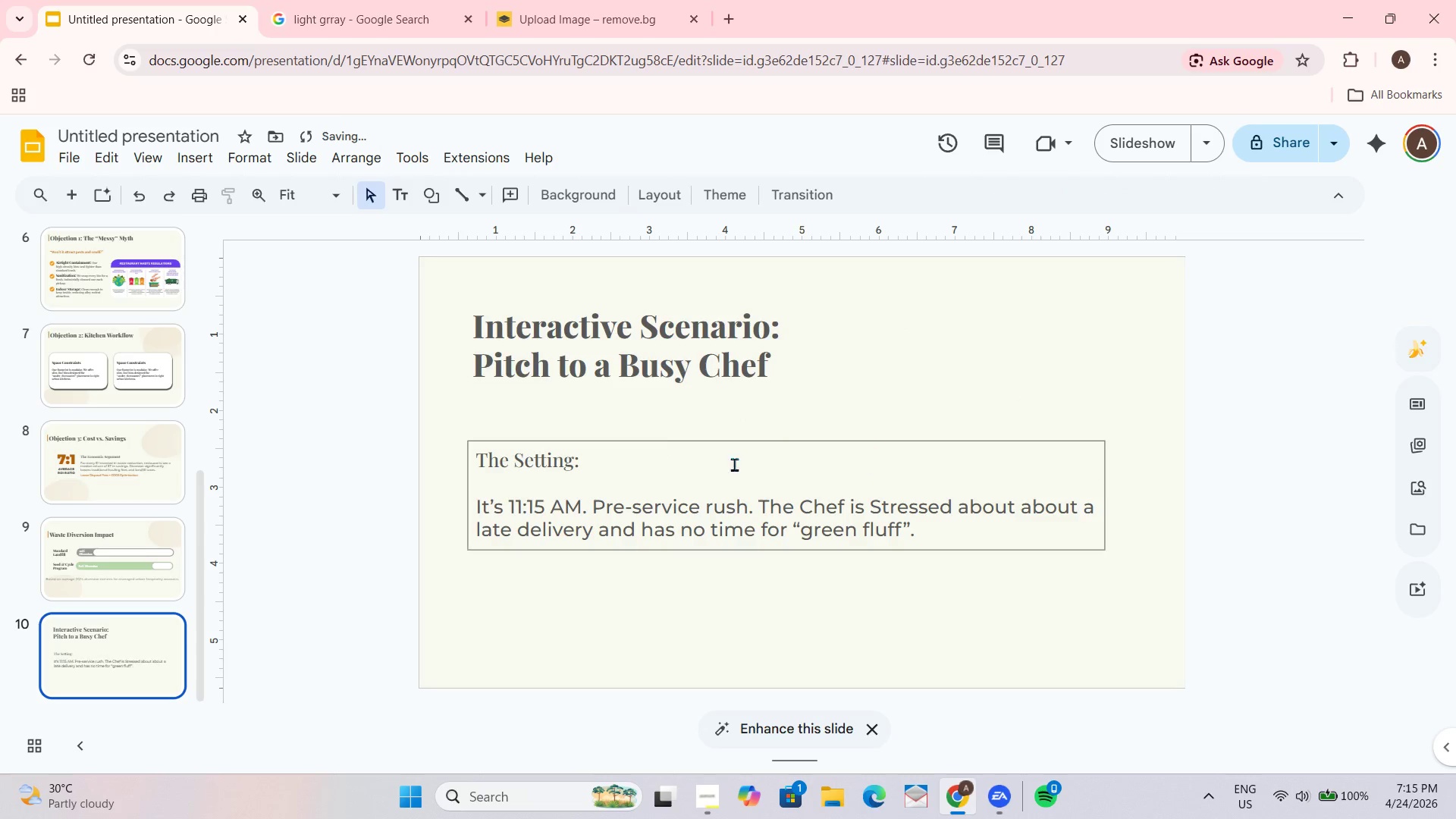 
left_click([579, 461])
 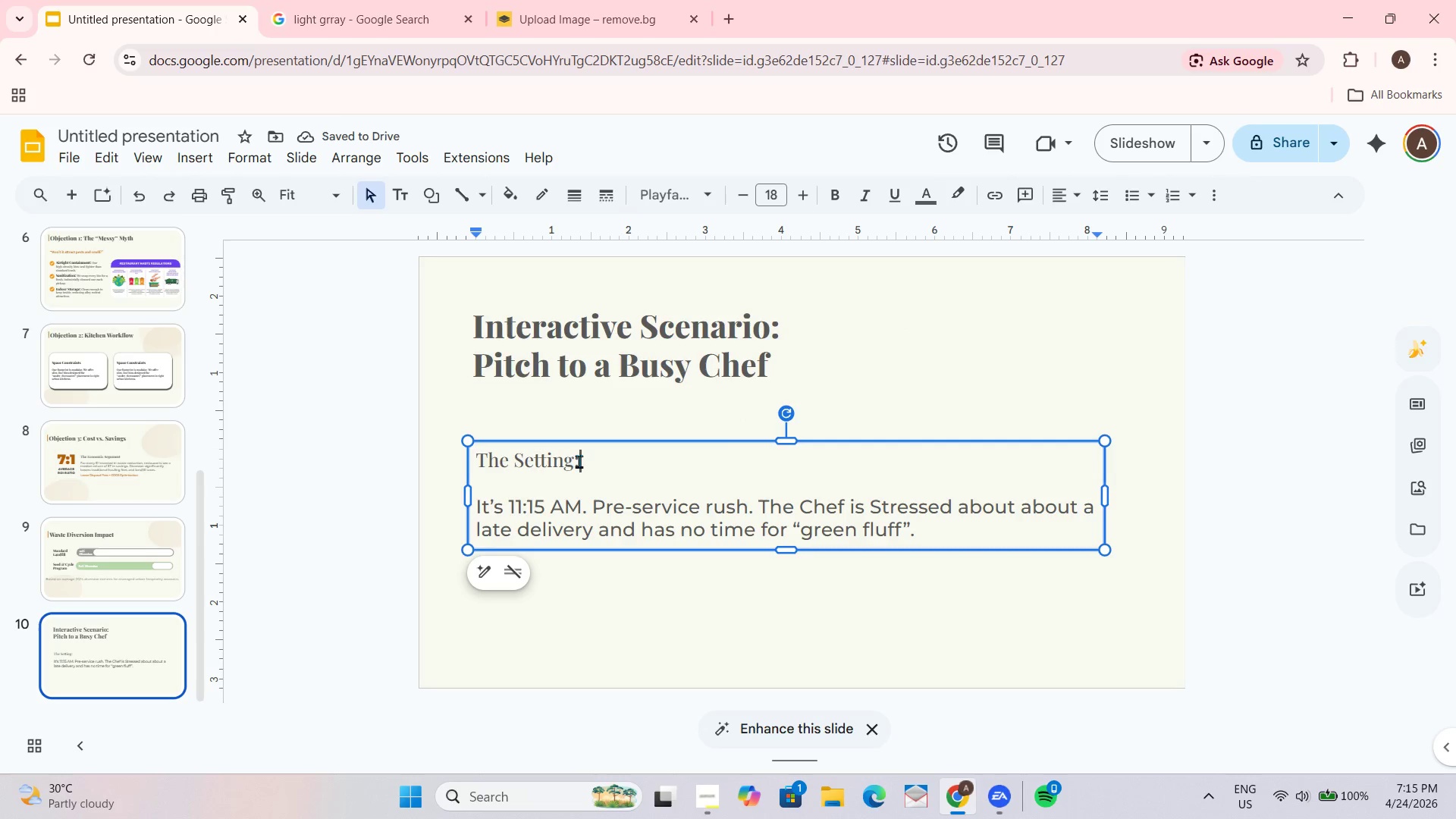 
hold_key(key=ControlLeft, duration=0.39)
 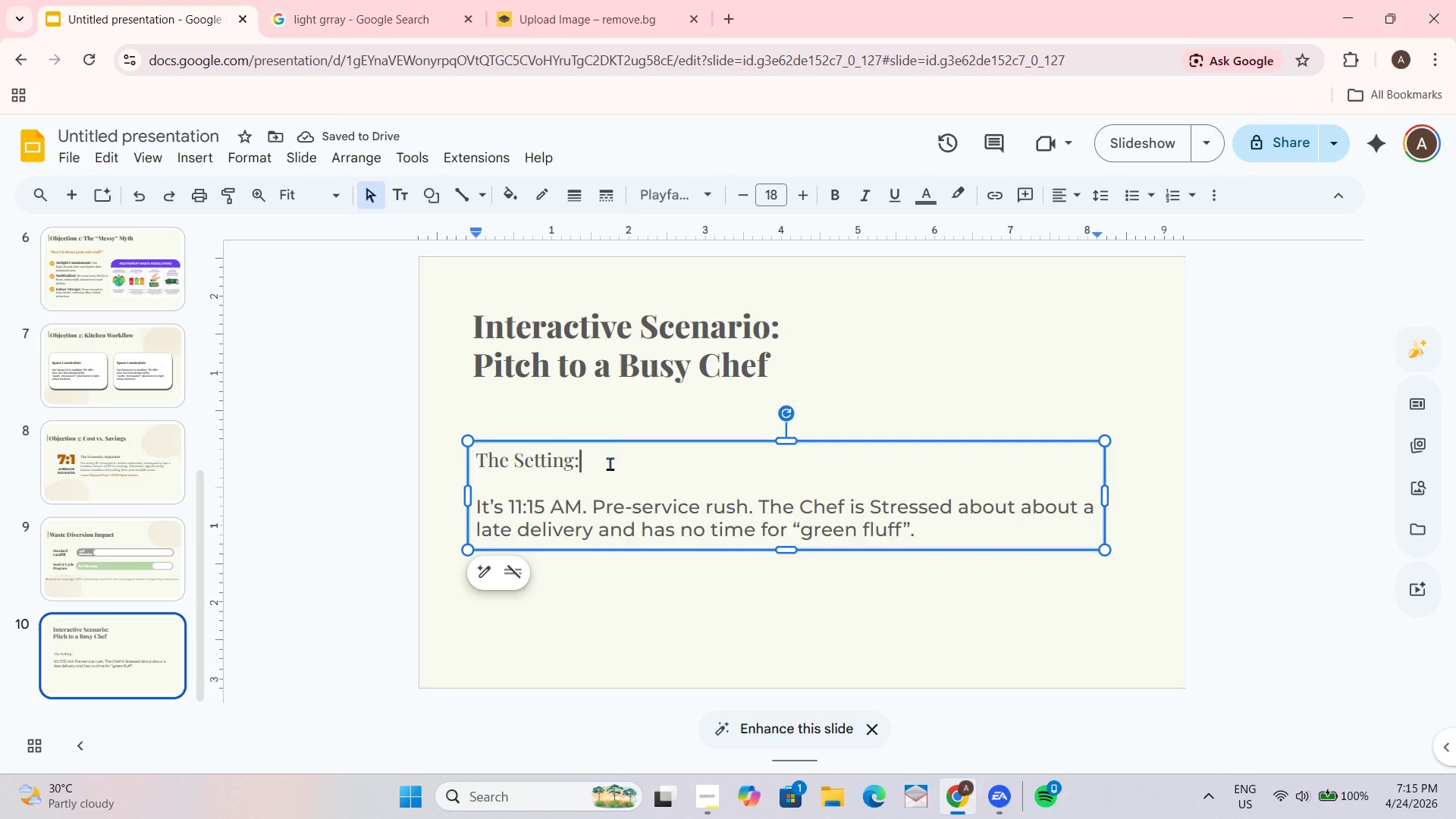 
left_click([590, 510])
 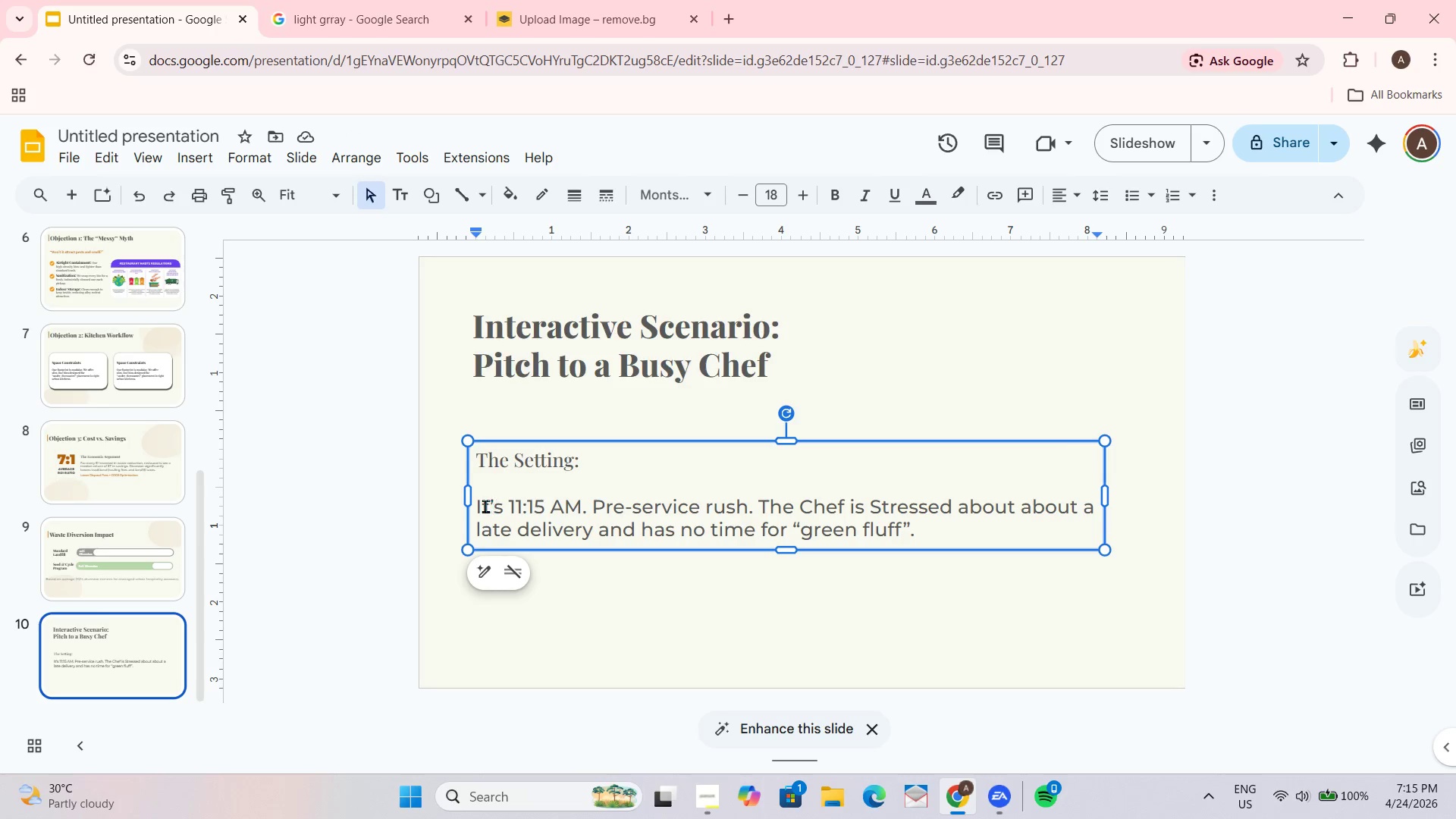 
left_click_drag(start_coordinate=[480, 506], to_coordinate=[953, 516])
 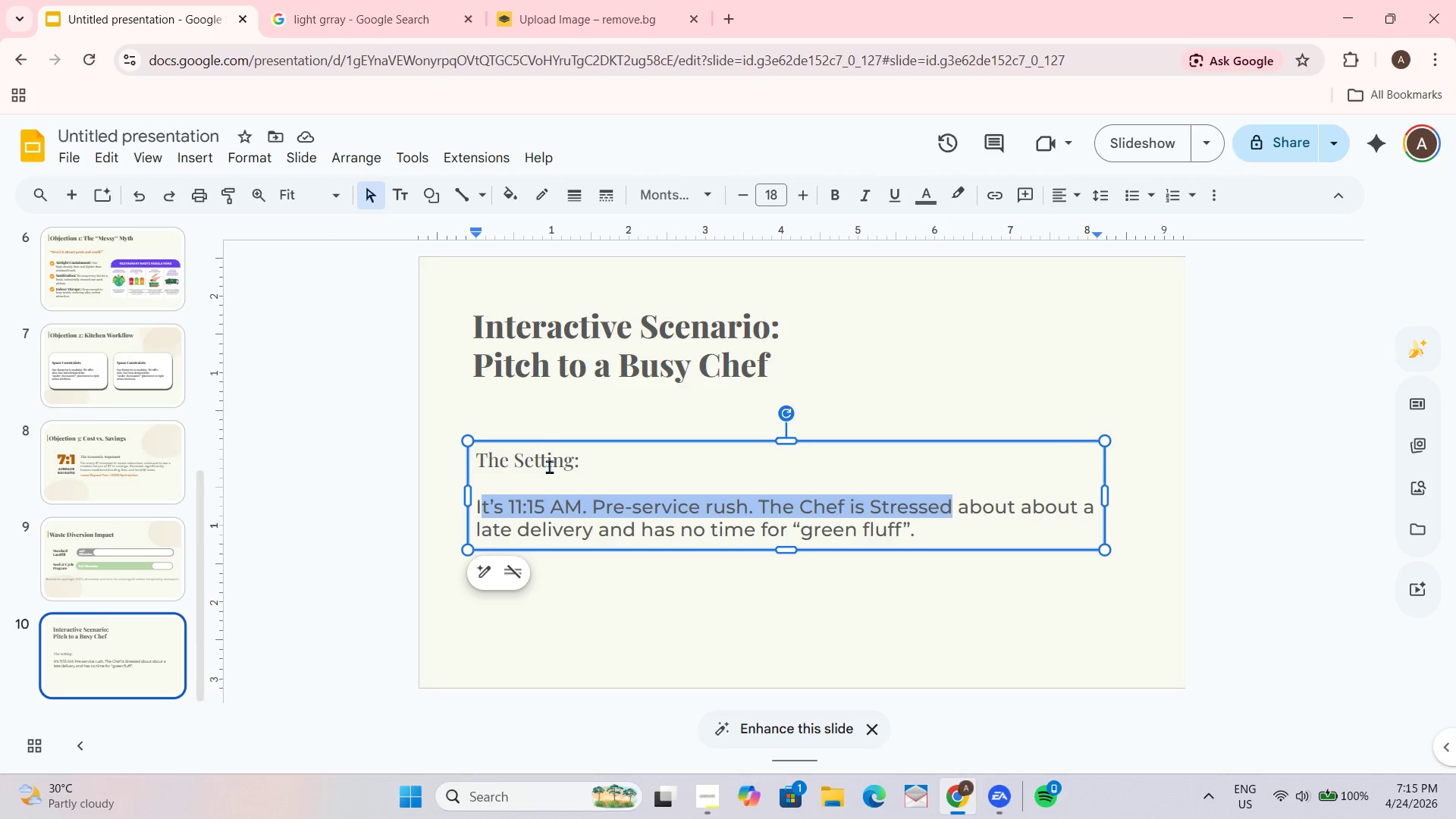 
left_click([546, 465])
 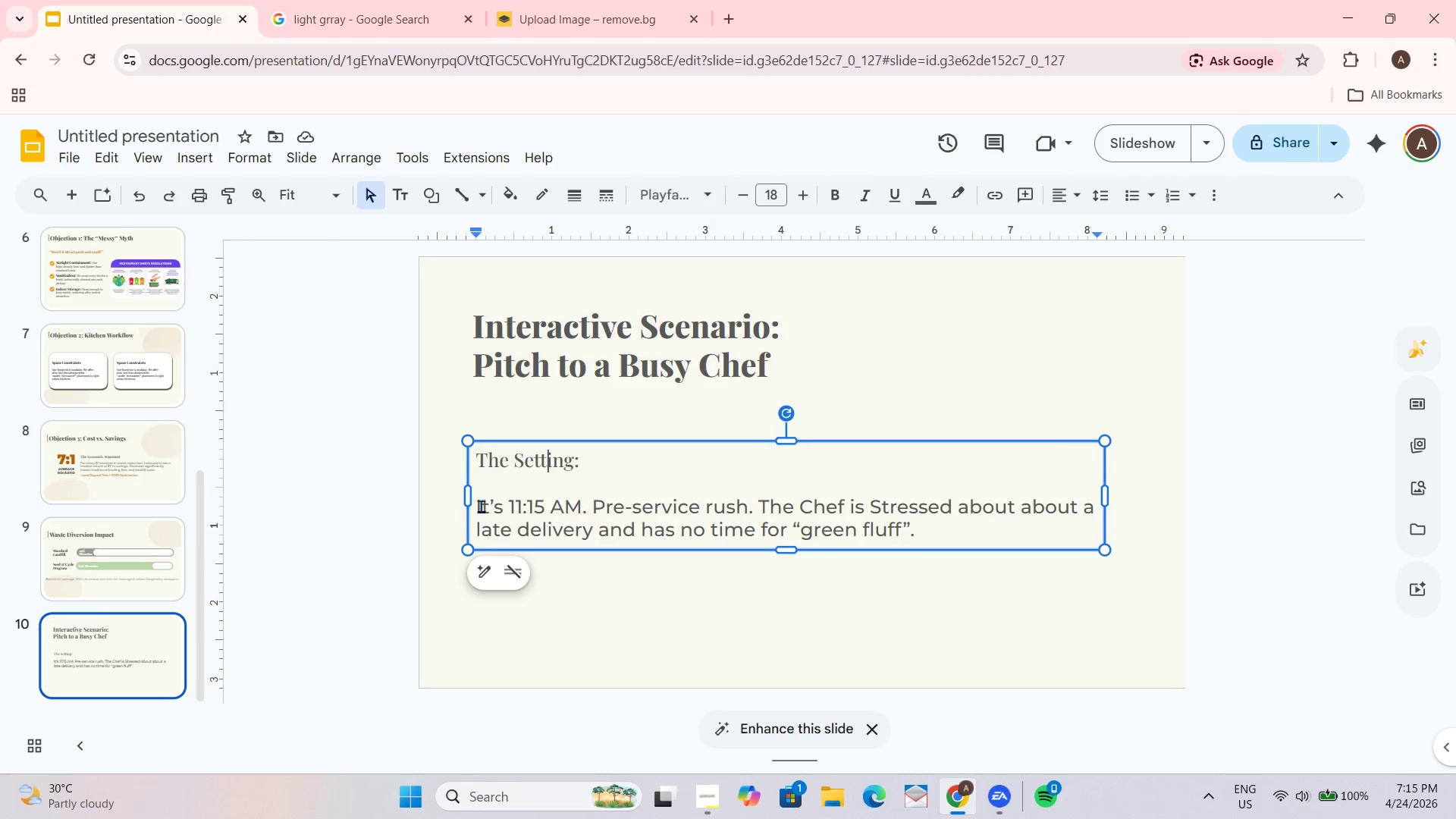 
left_click_drag(start_coordinate=[479, 506], to_coordinate=[924, 531])
 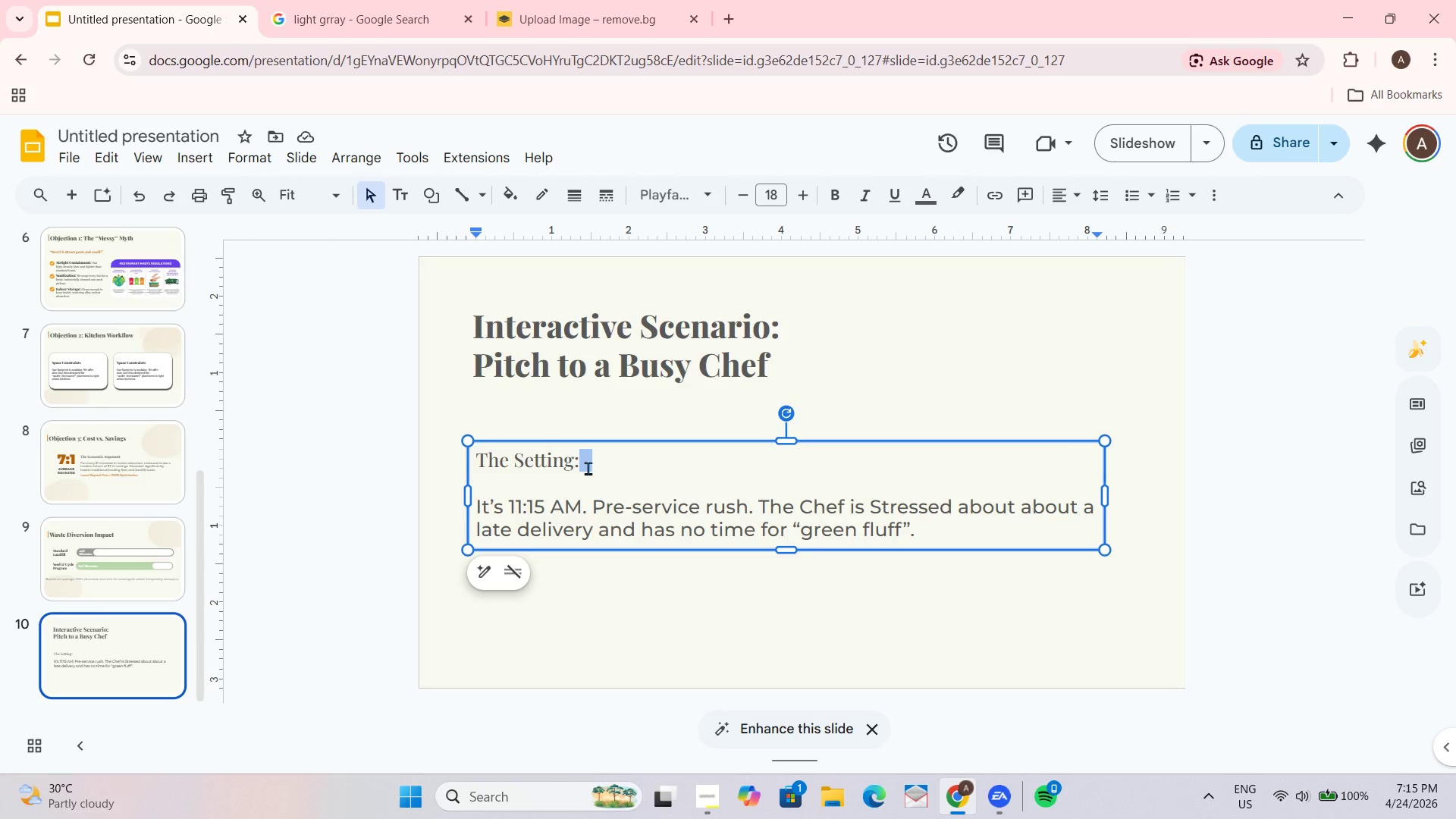 
left_click_drag(start_coordinate=[582, 464], to_coordinate=[475, 463])
 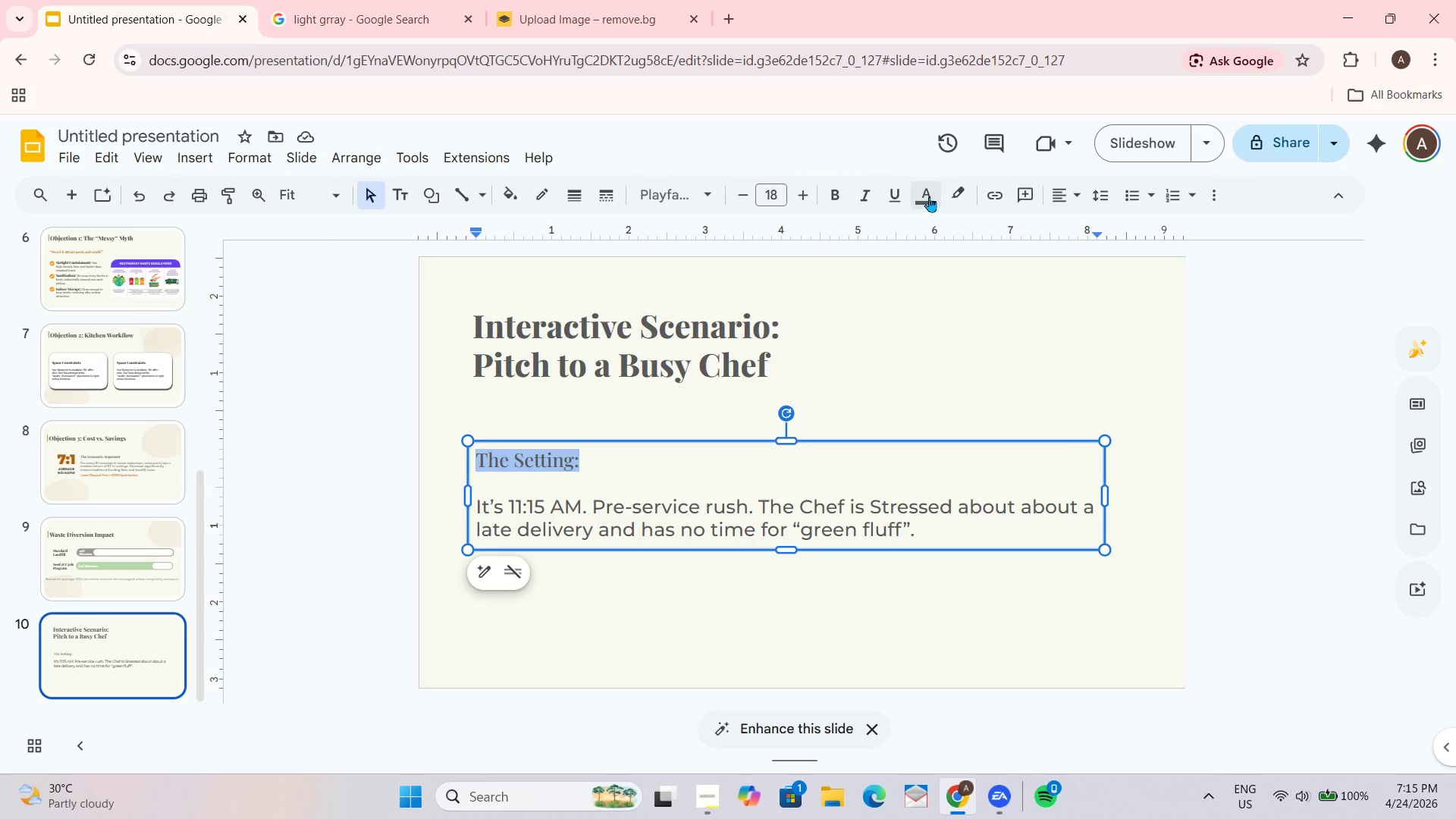 
left_click([929, 196])
 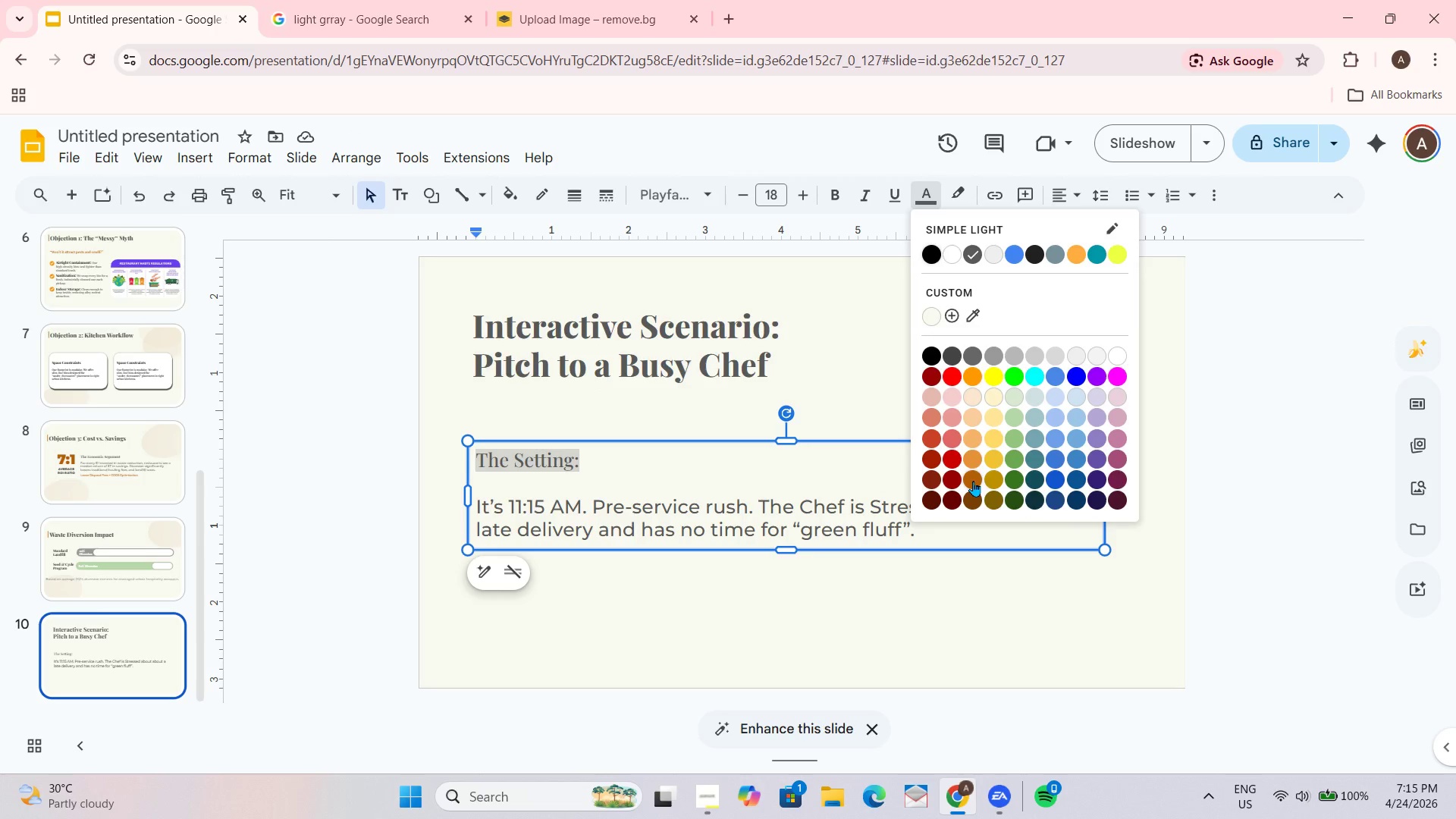 
left_click([973, 481])
 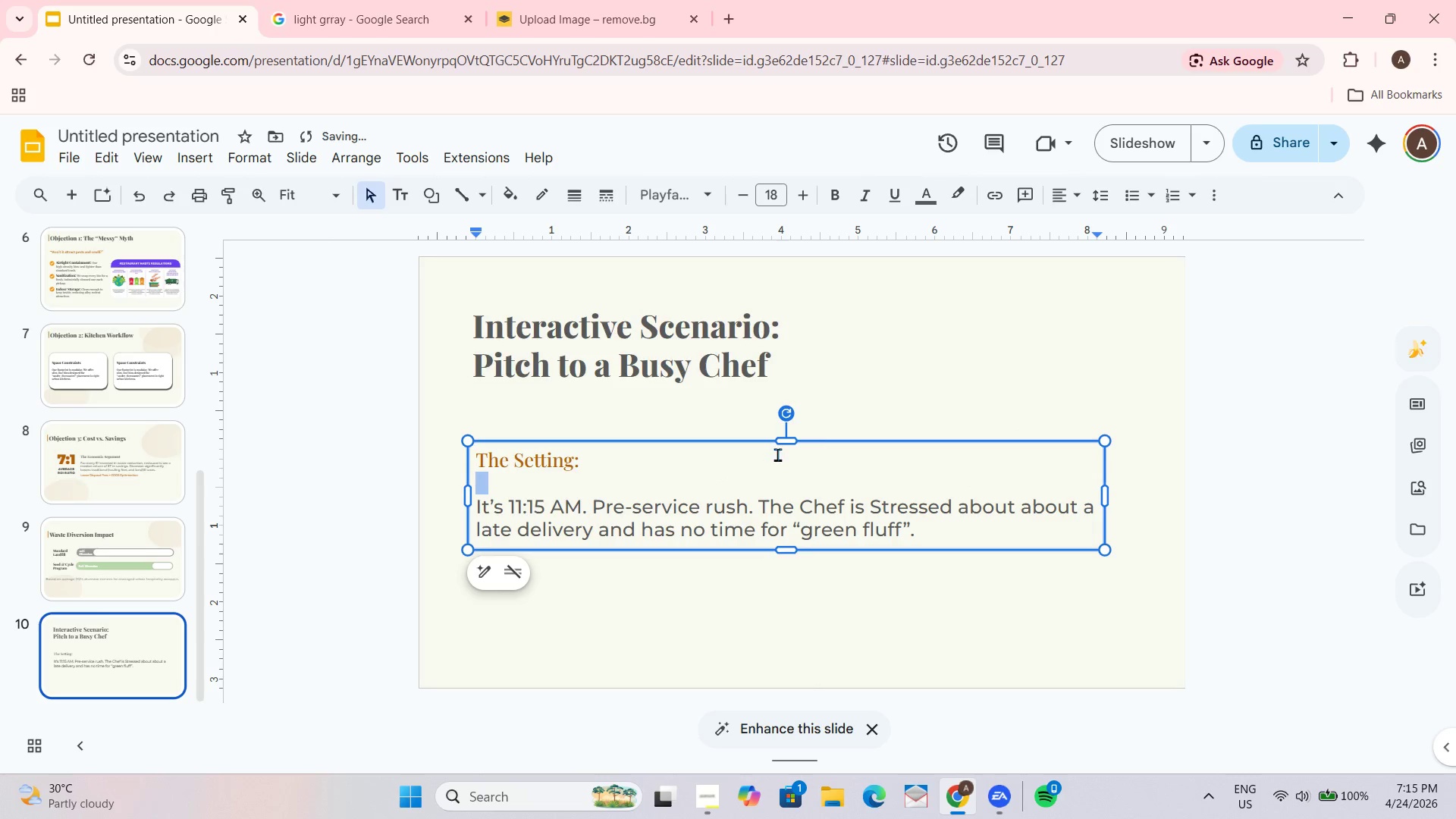 
left_click_drag(start_coordinate=[825, 440], to_coordinate=[821, 416])
 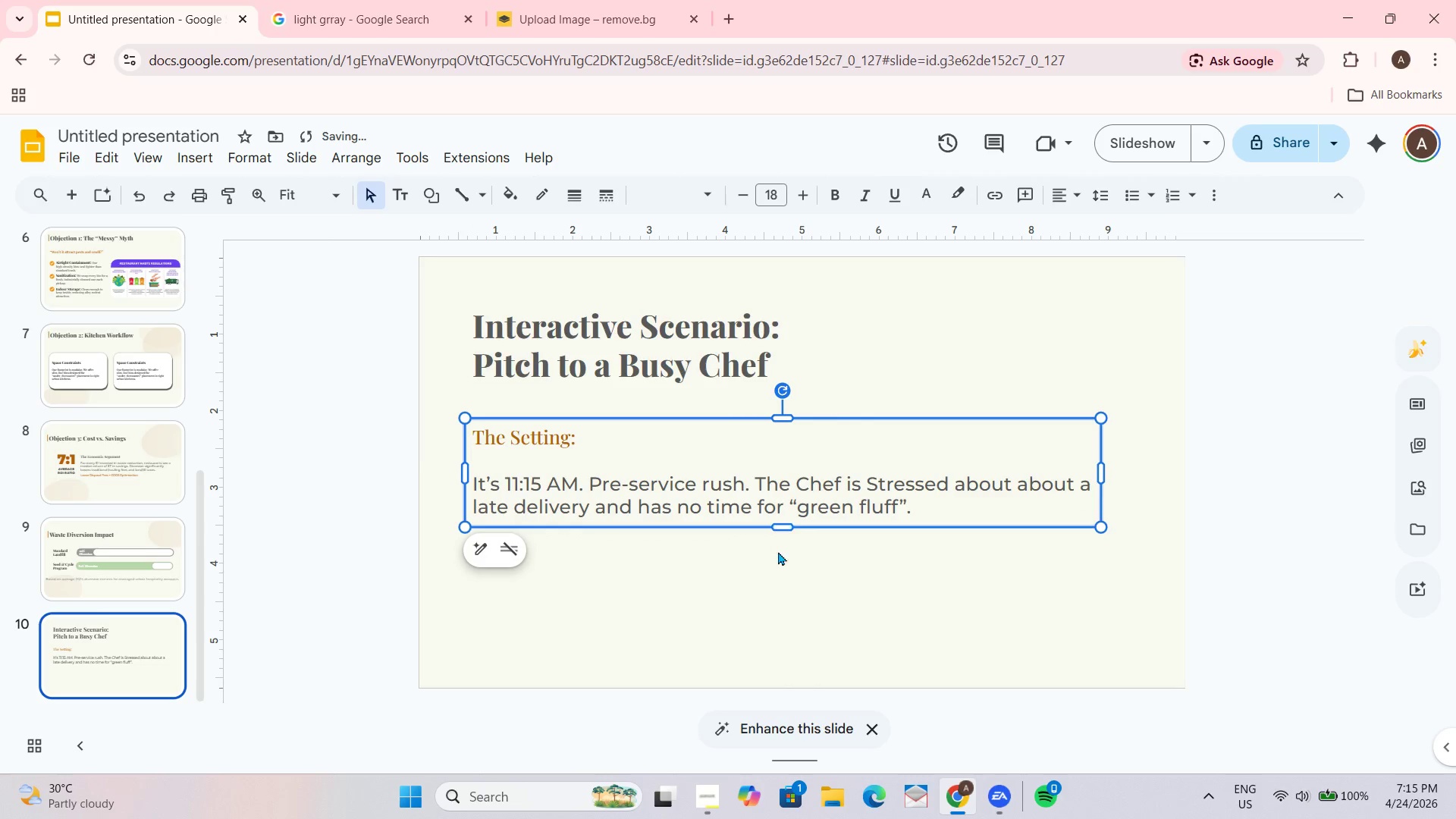 
left_click([778, 553])
 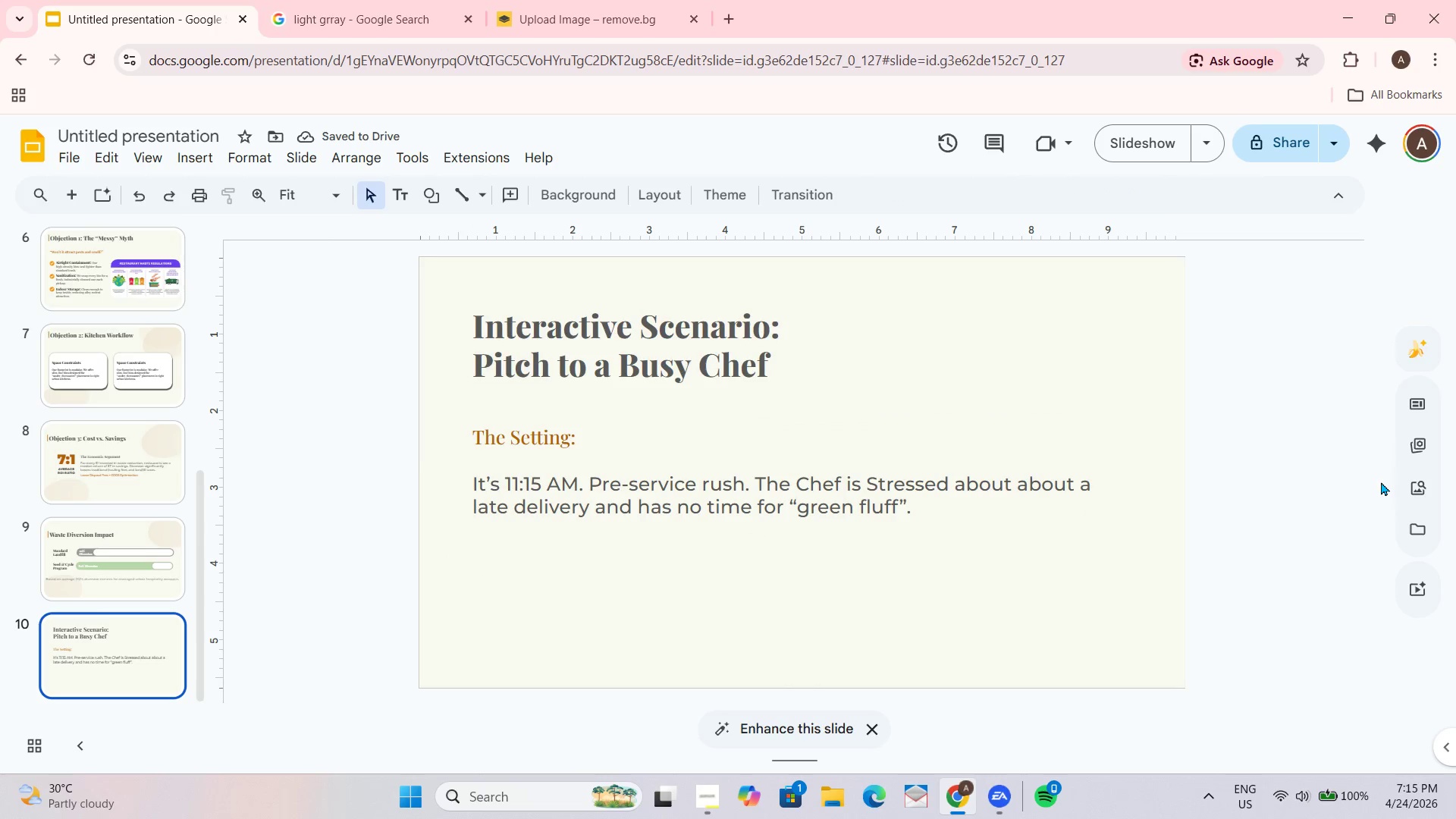 
wait(5.69)
 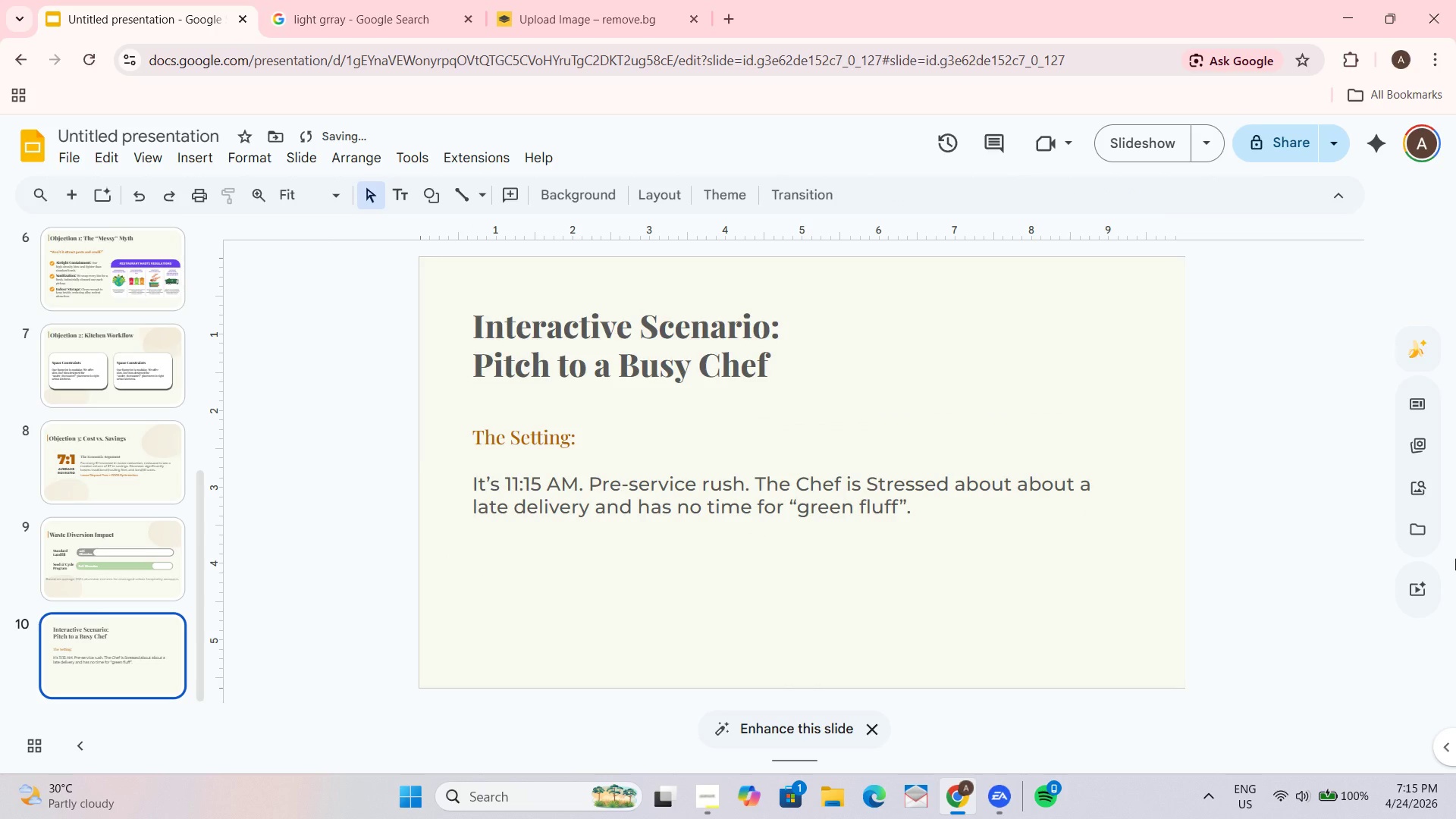 
left_click([916, 504])
 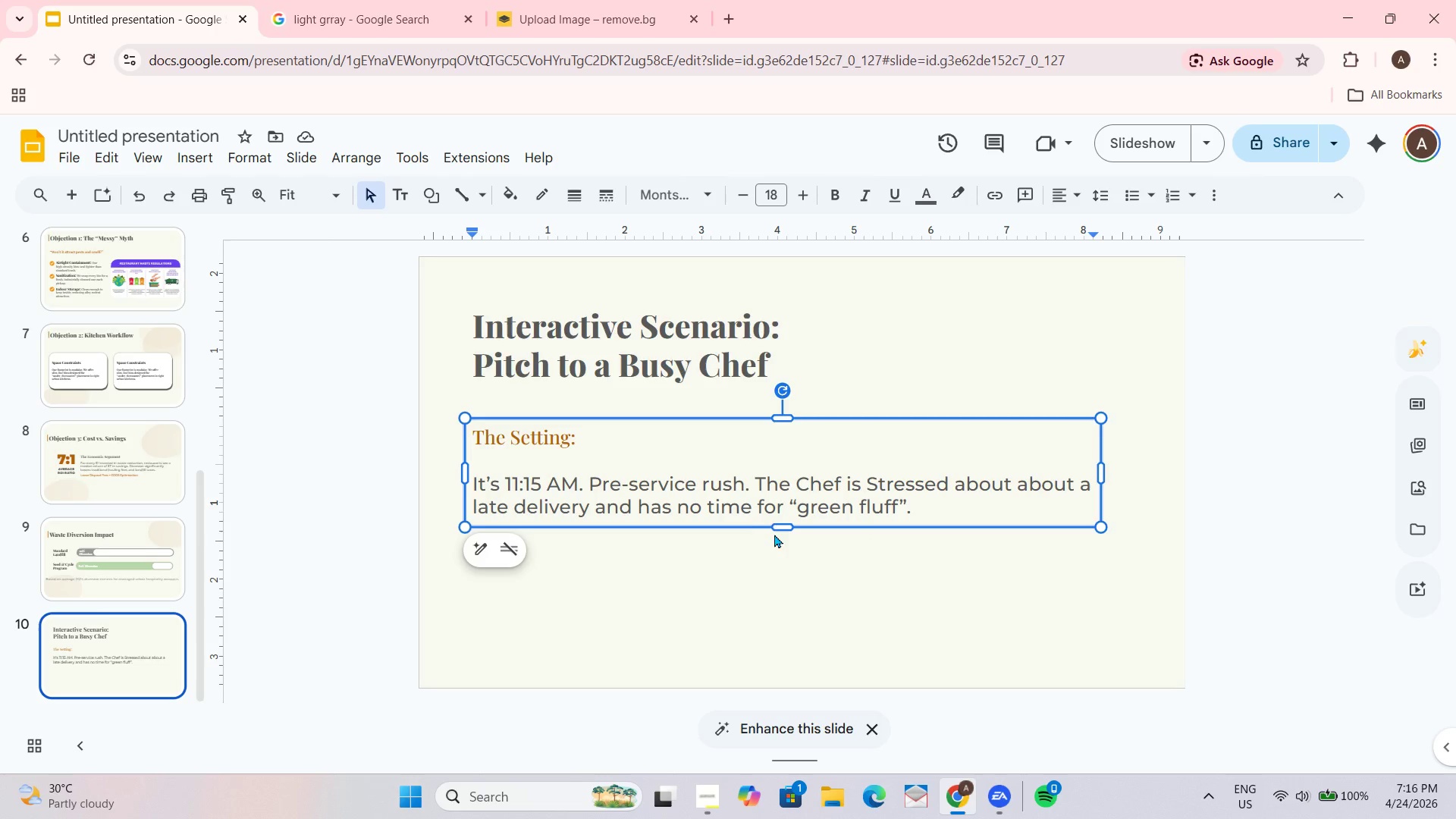 
left_click_drag(start_coordinate=[779, 529], to_coordinate=[767, 669])
 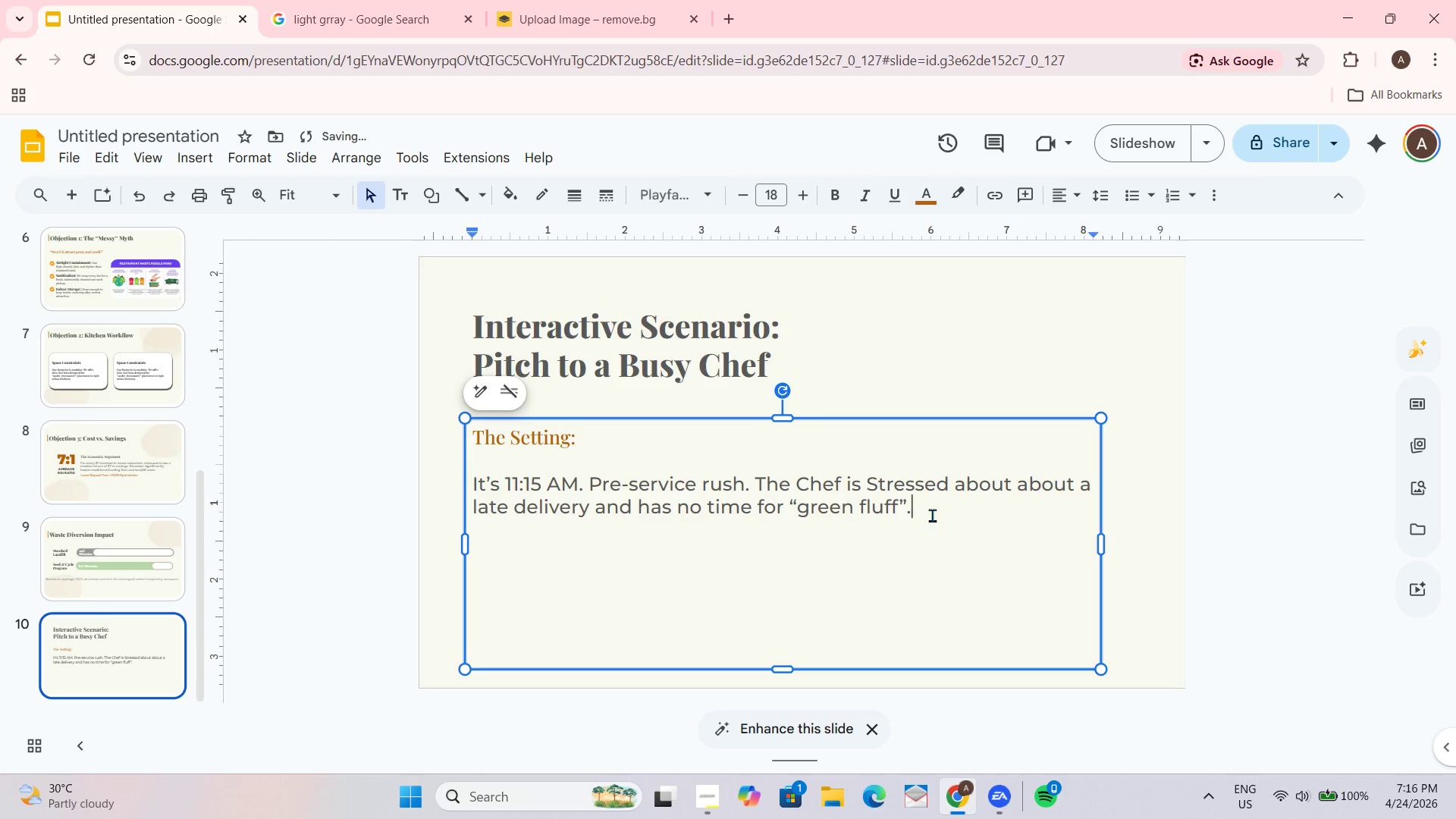 
double_click([930, 510])
 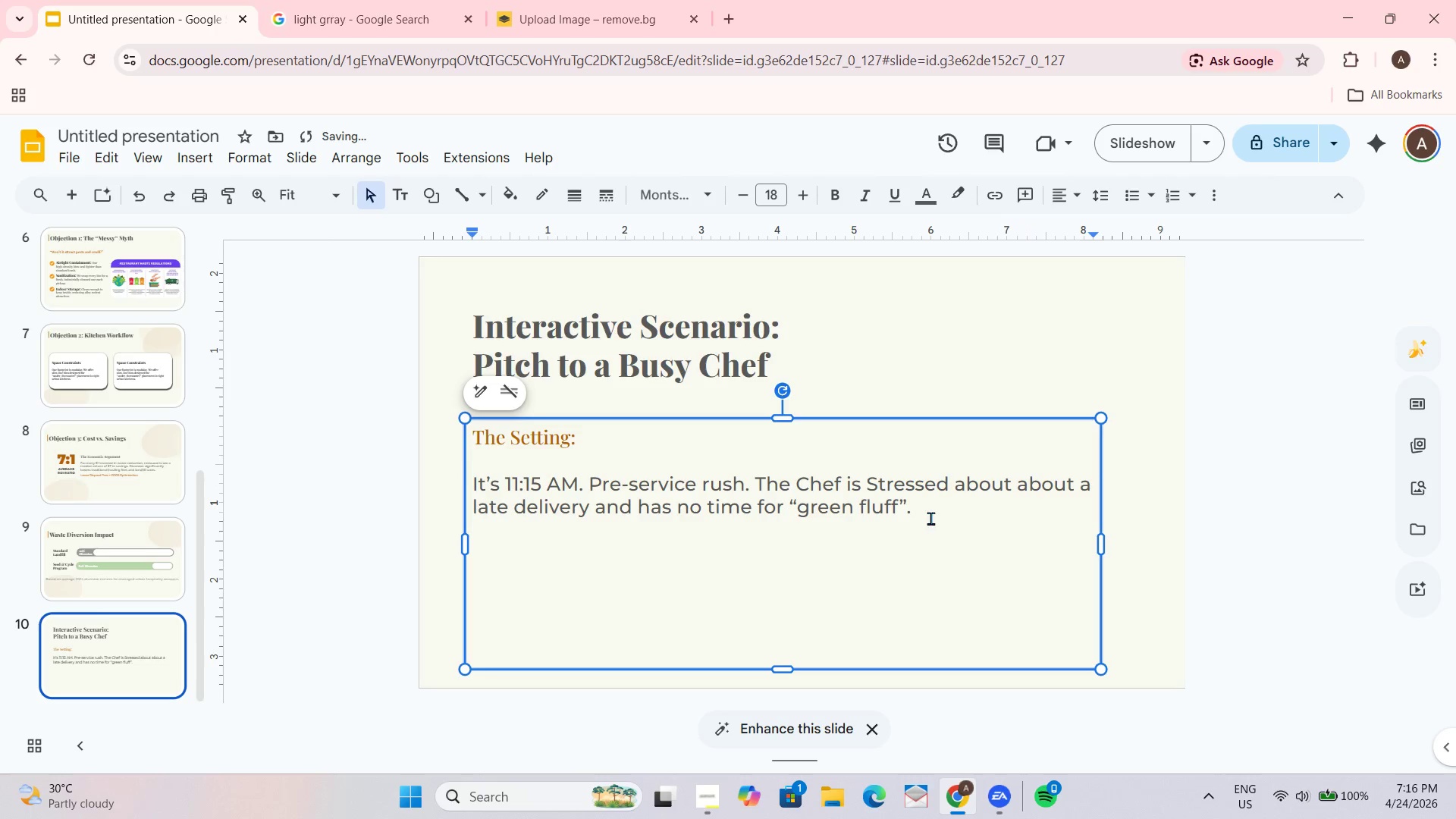 
key(Enter)
 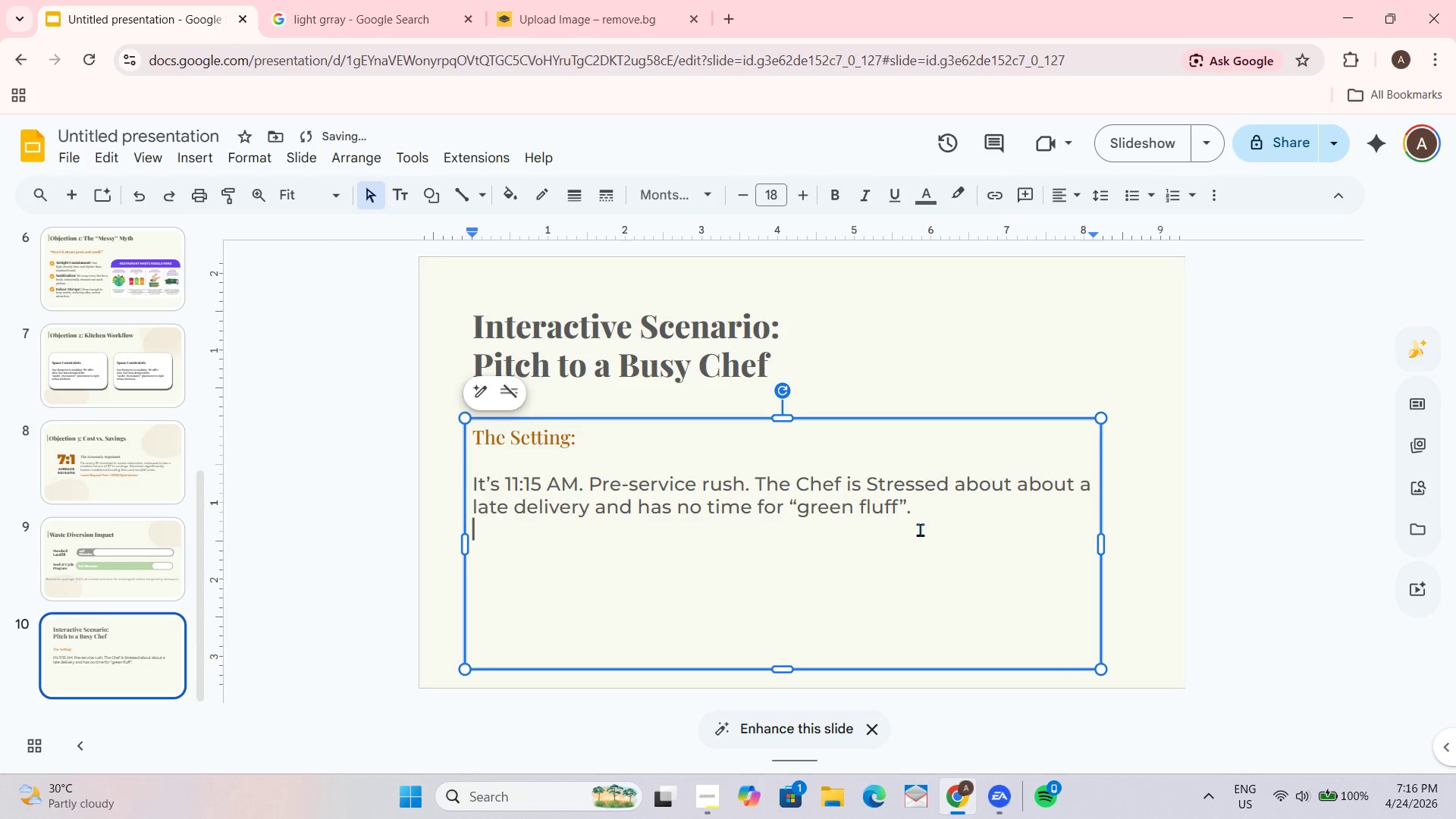 
key(Enter)
 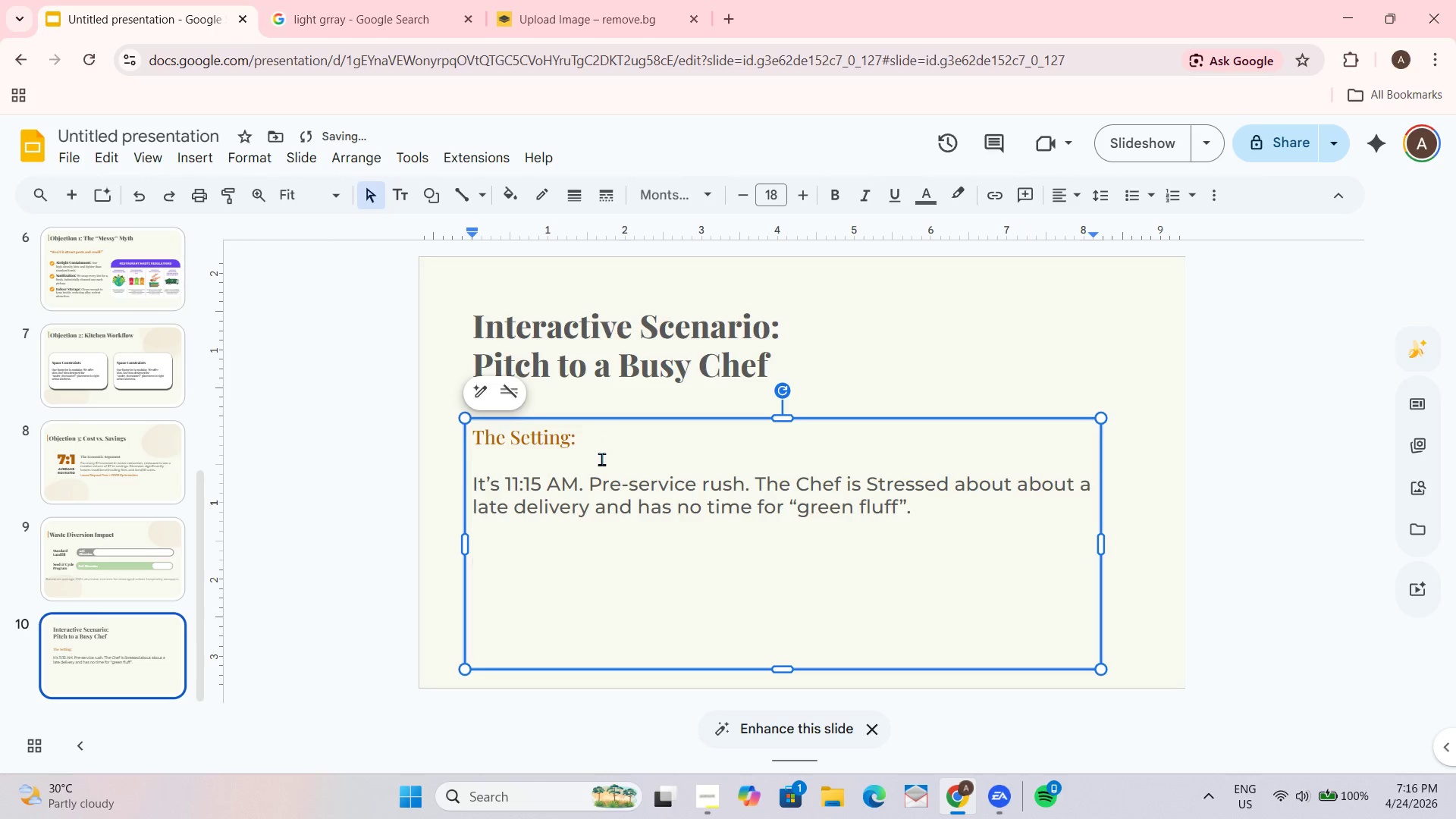 
key(Shift+Y)
 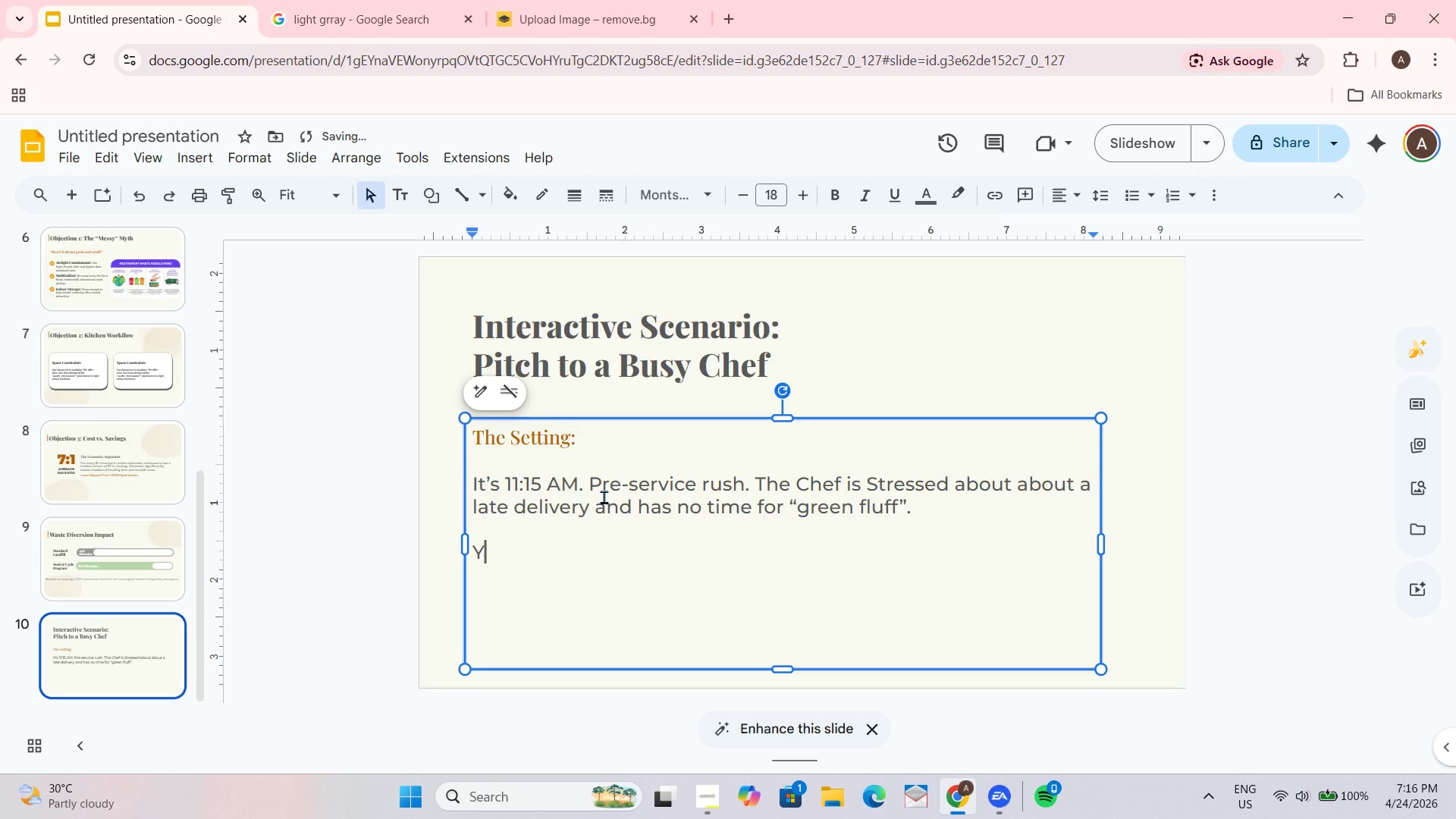 
type(our Opening Hook:)
 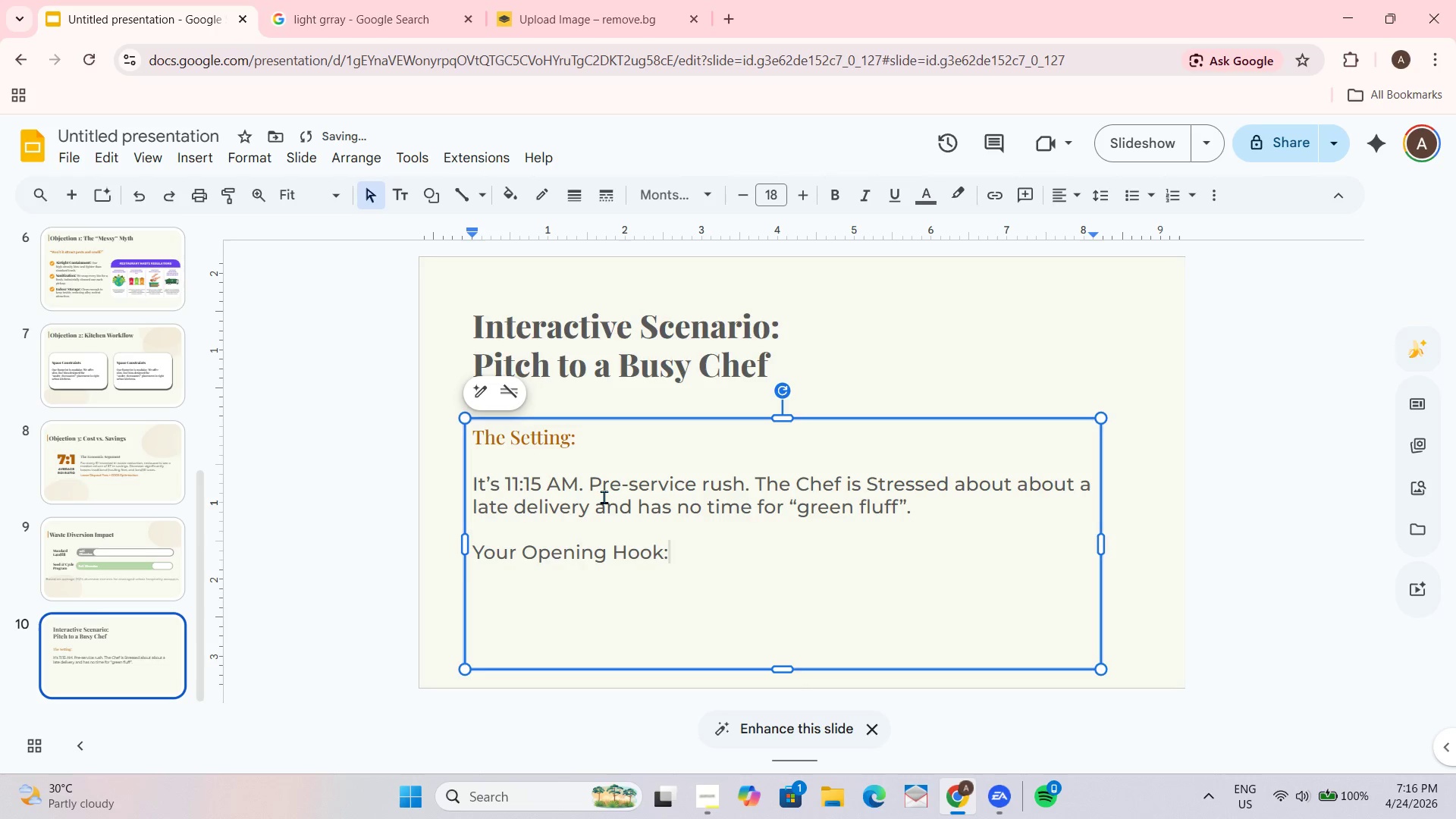 
key(Enter)
 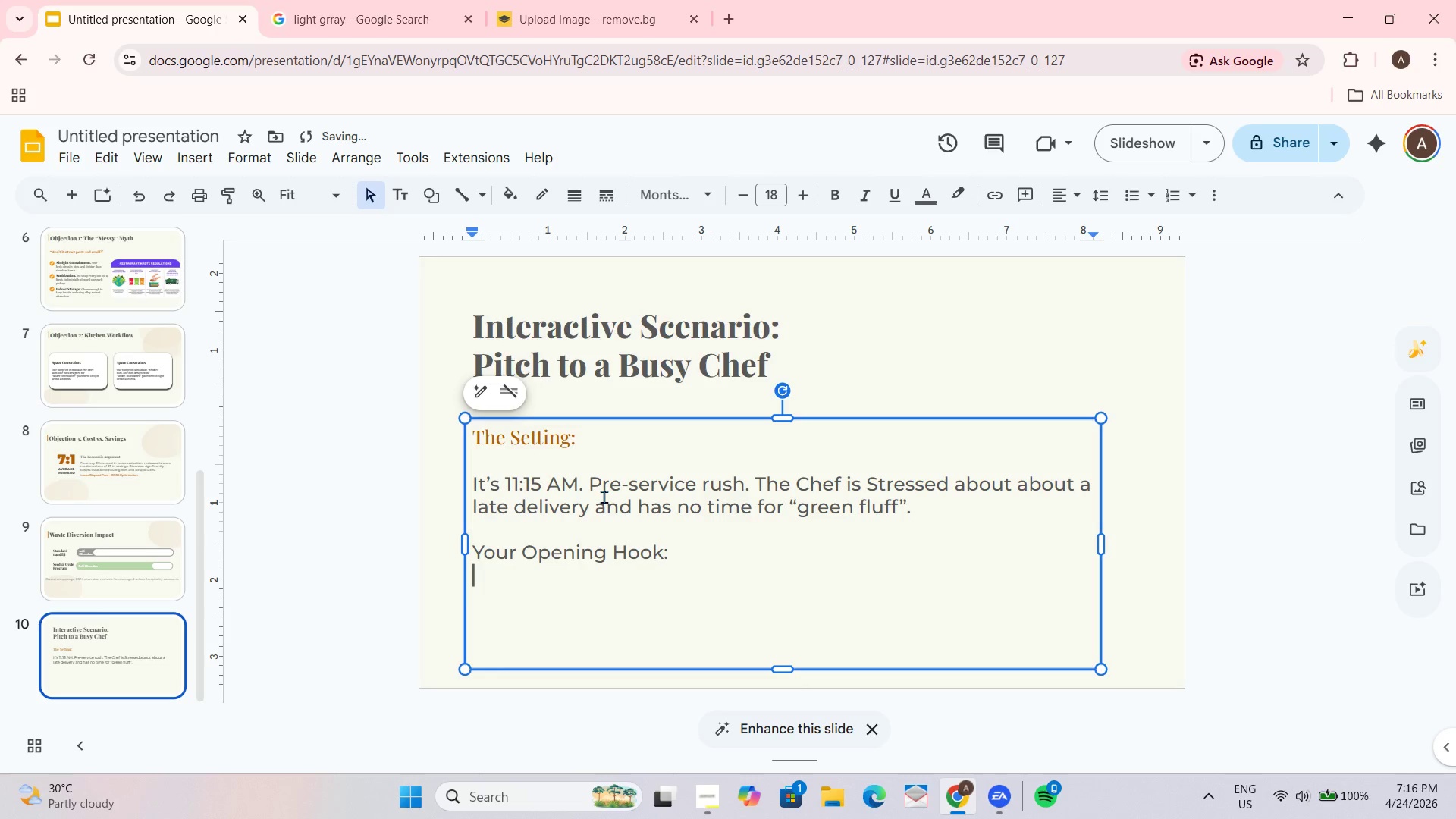 
key(Enter)
 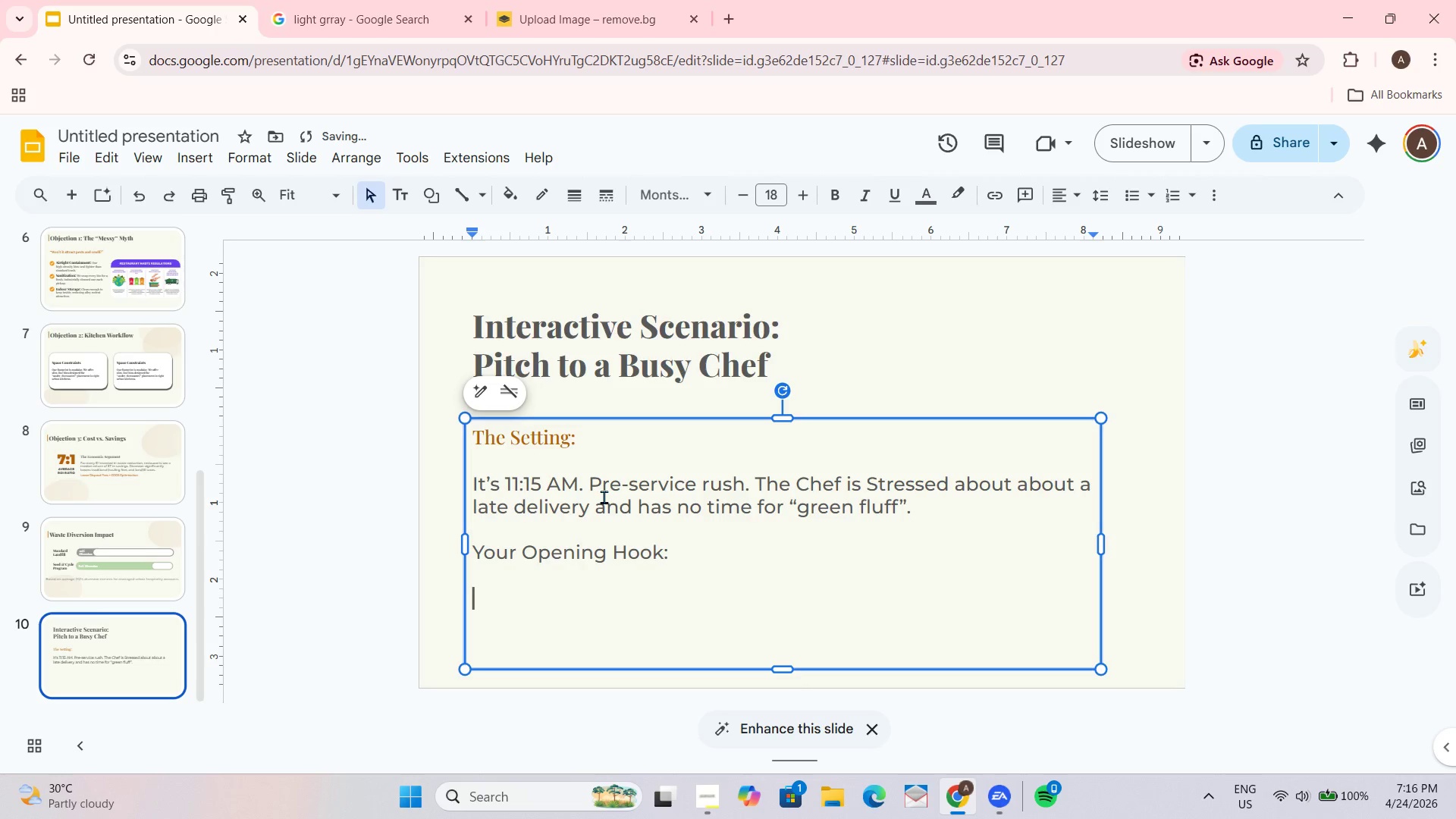 
type("Chef, I'm here to show you how to cut your)
 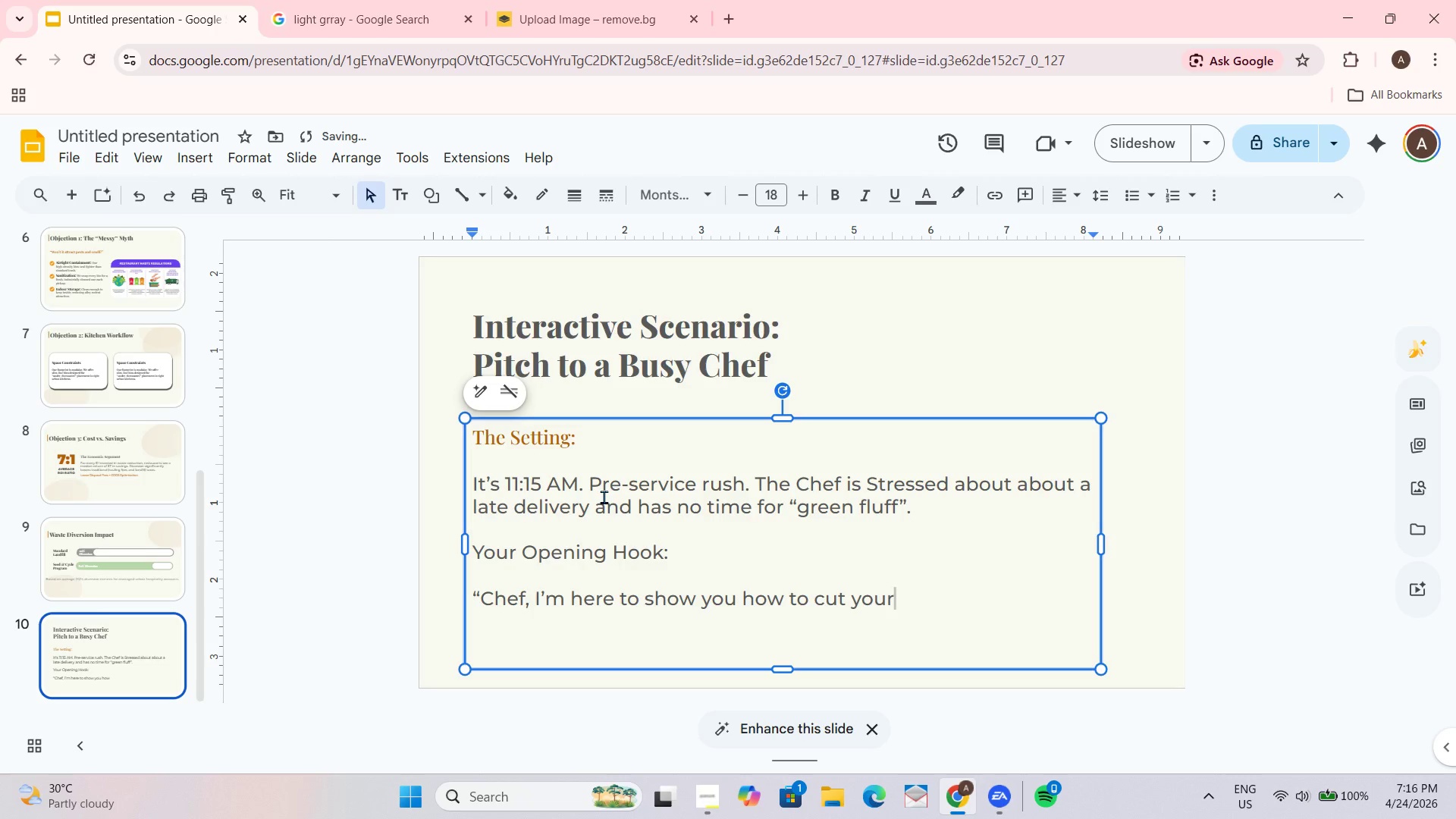 
wait(15.5)
 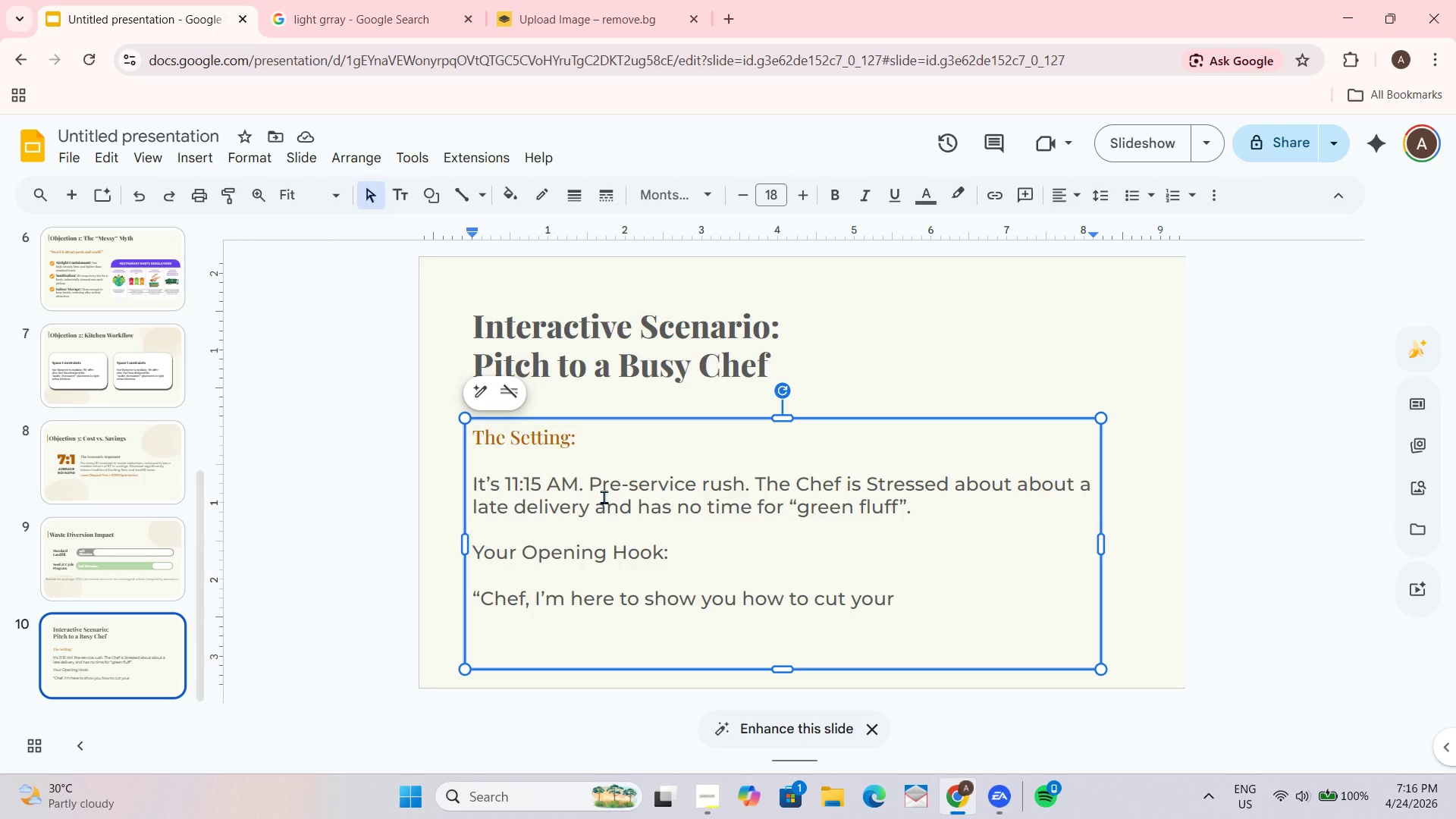 
type( diposal costs by 30% and get the kitchen trash smell out of your hallway before the)
 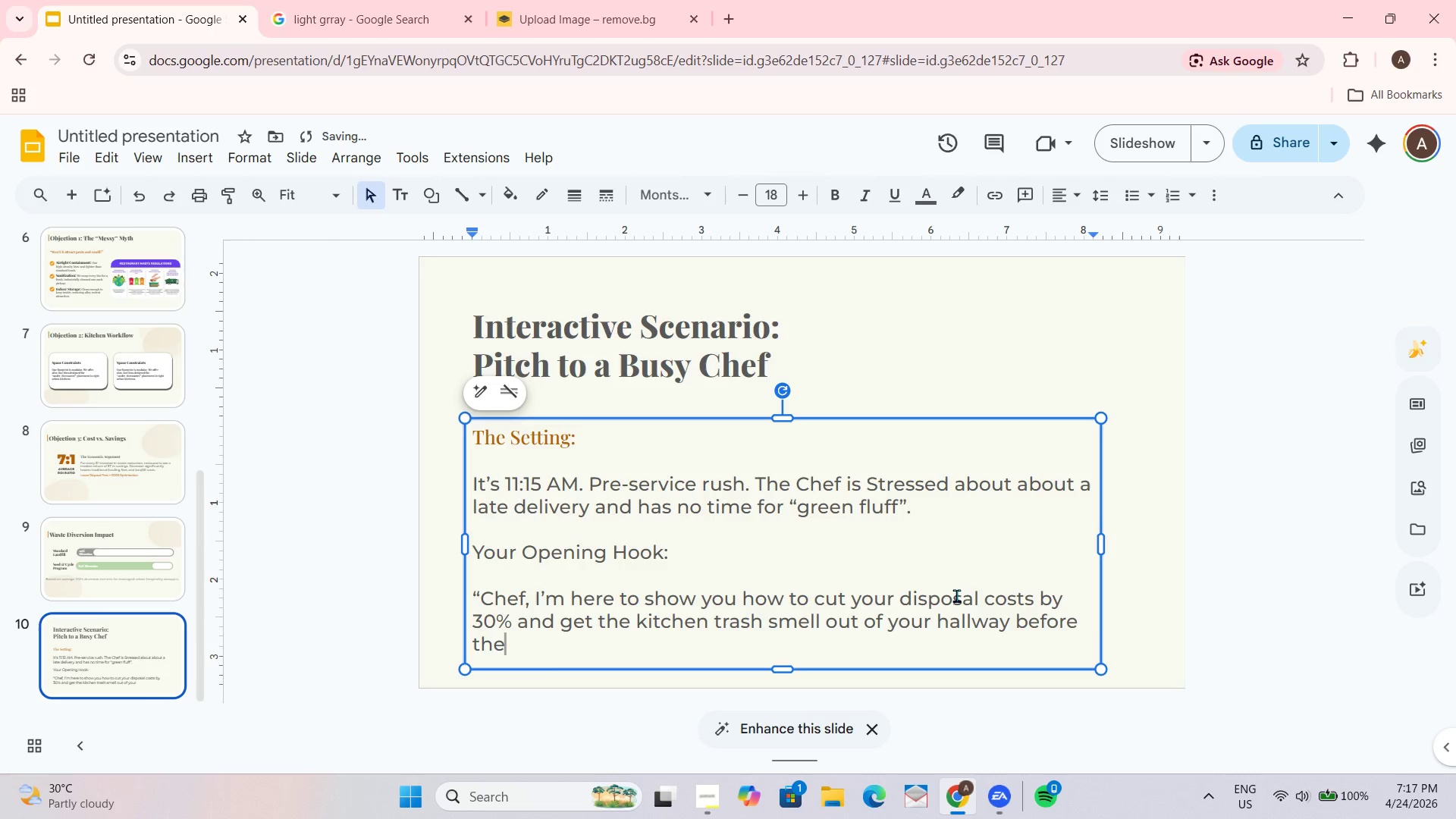 
type( launch rush starts".)
 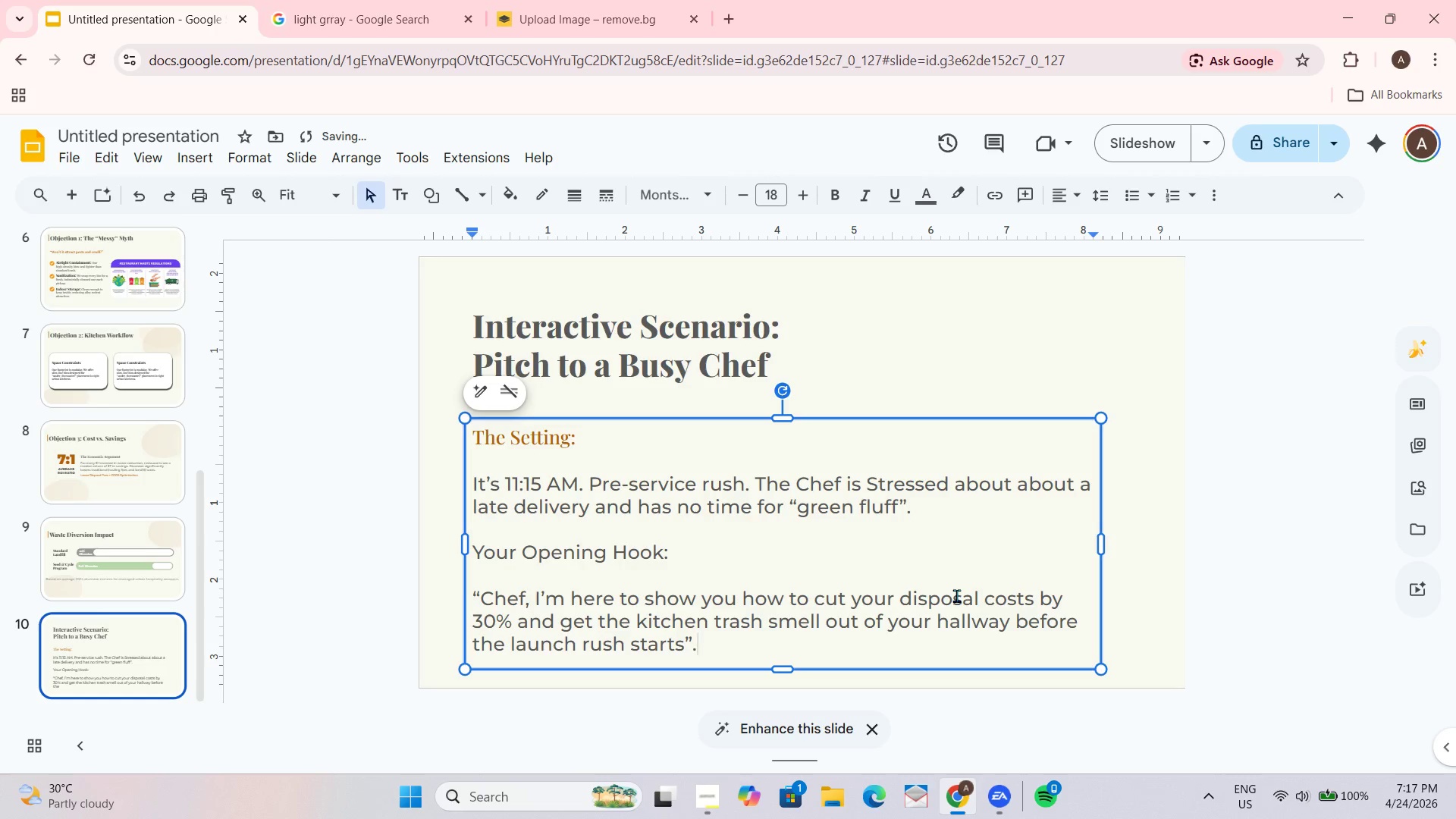 
wait(6.08)
 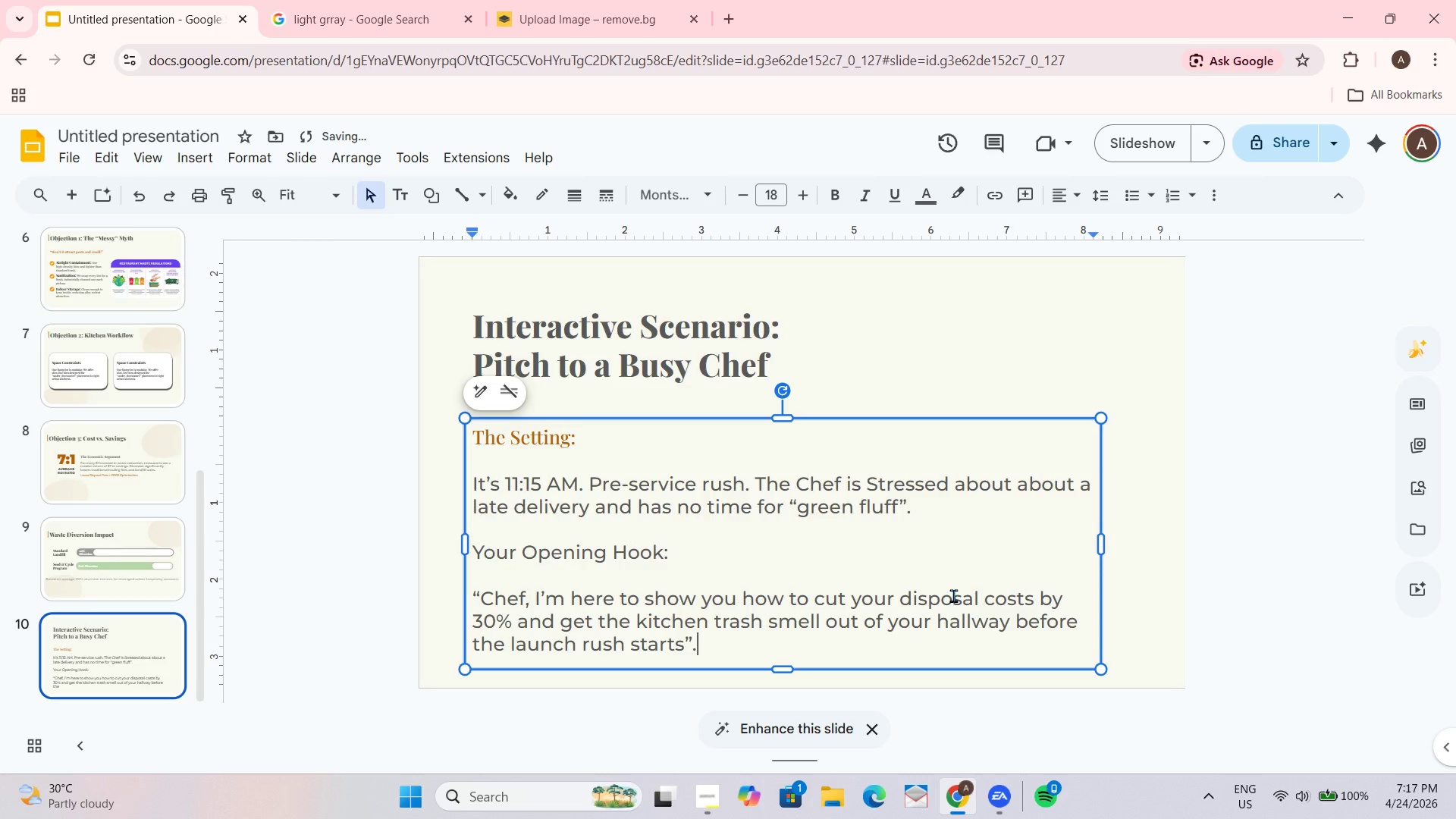 
double_click([857, 607])
 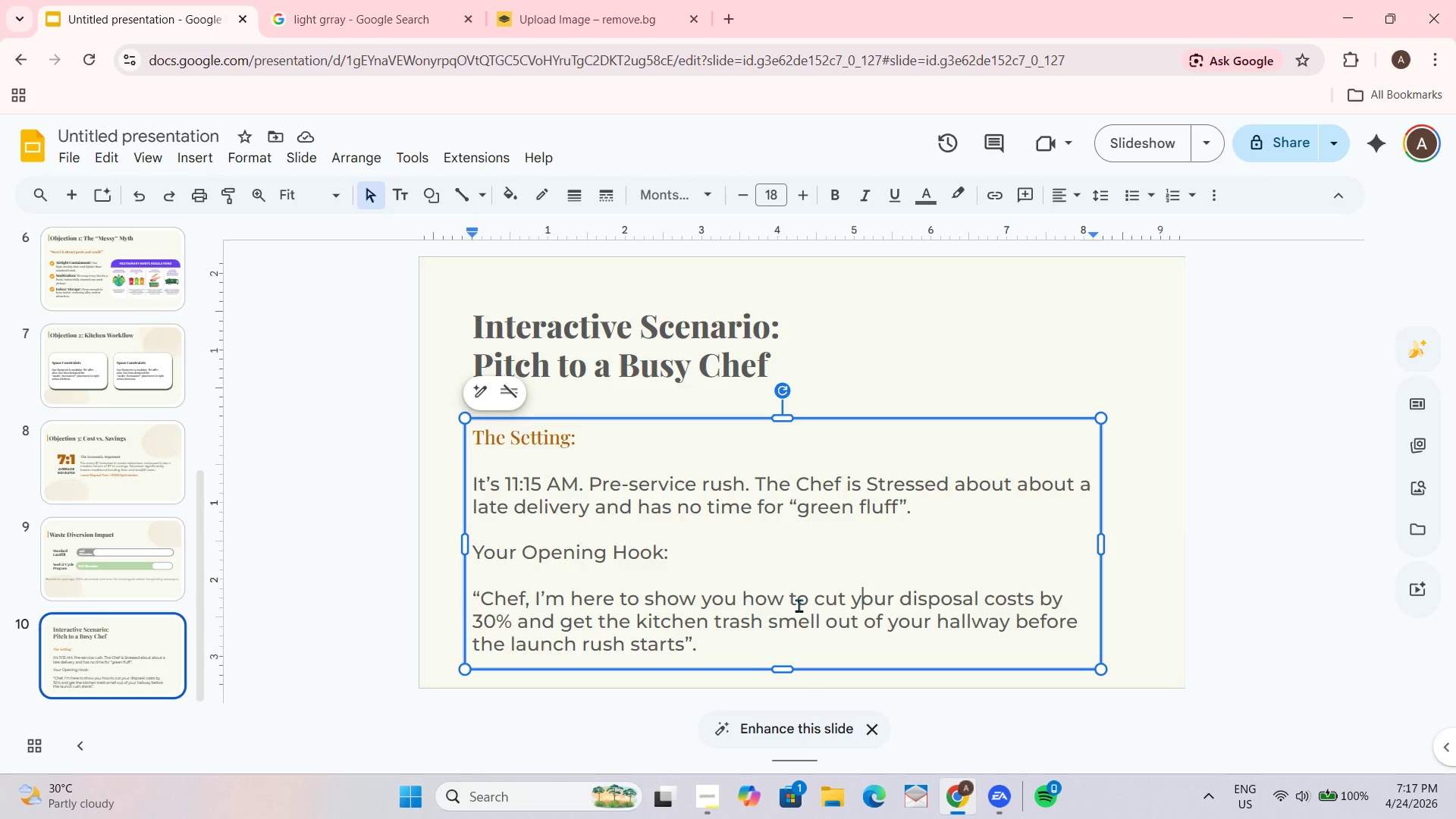 
triple_click([736, 632])
 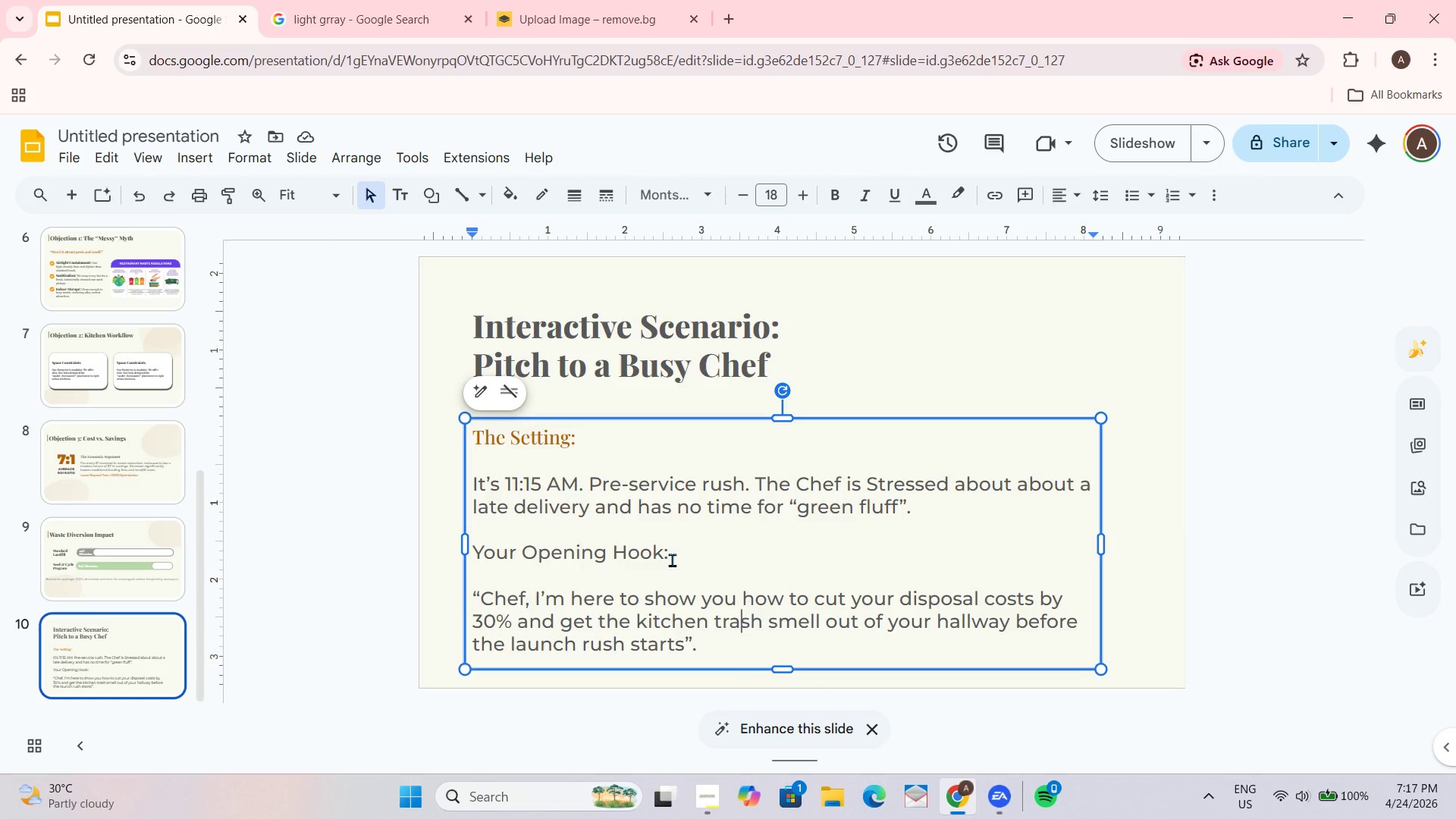 
left_click_drag(start_coordinate=[672, 560], to_coordinate=[469, 560])
 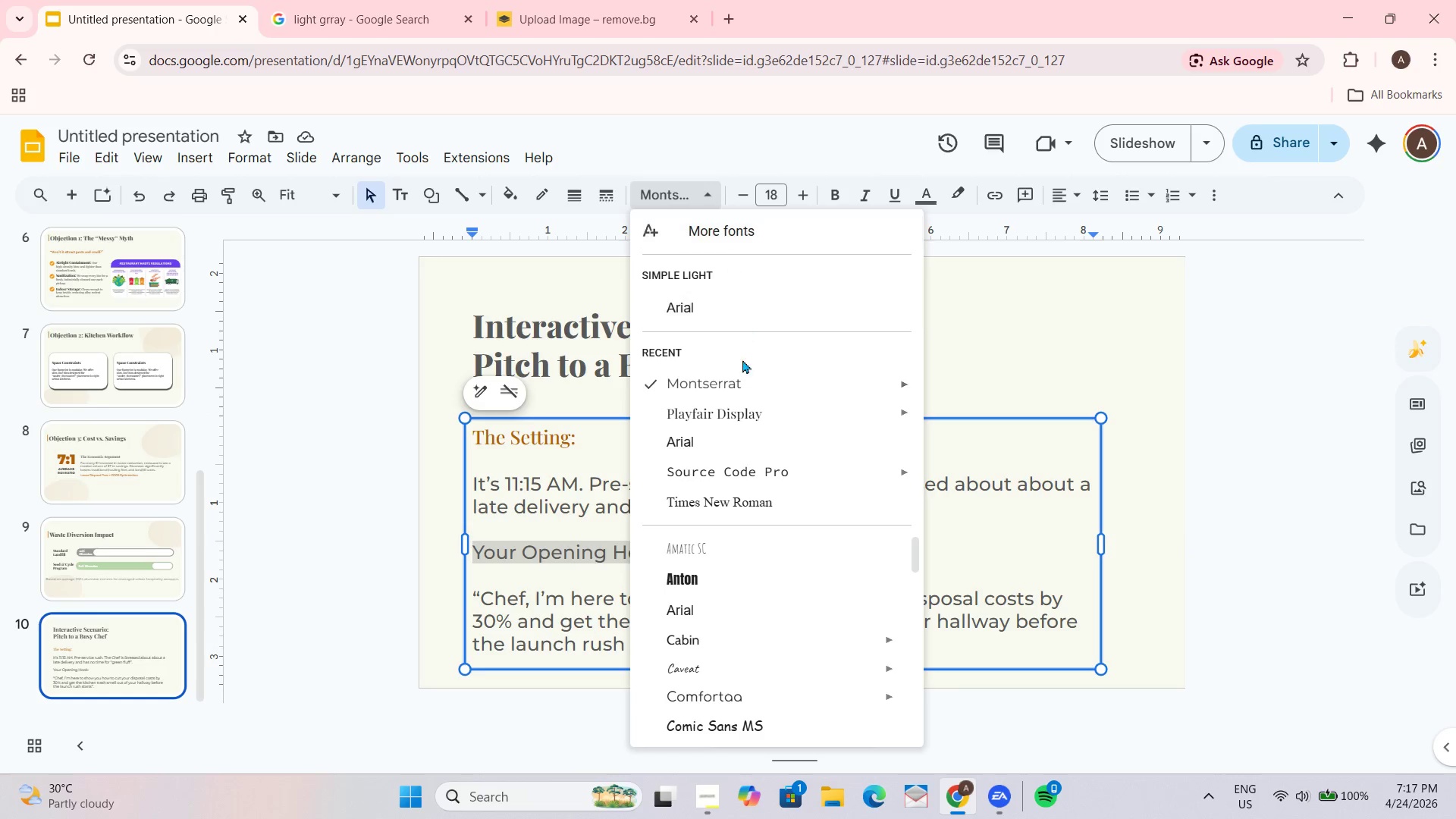 
left_click([711, 420])
 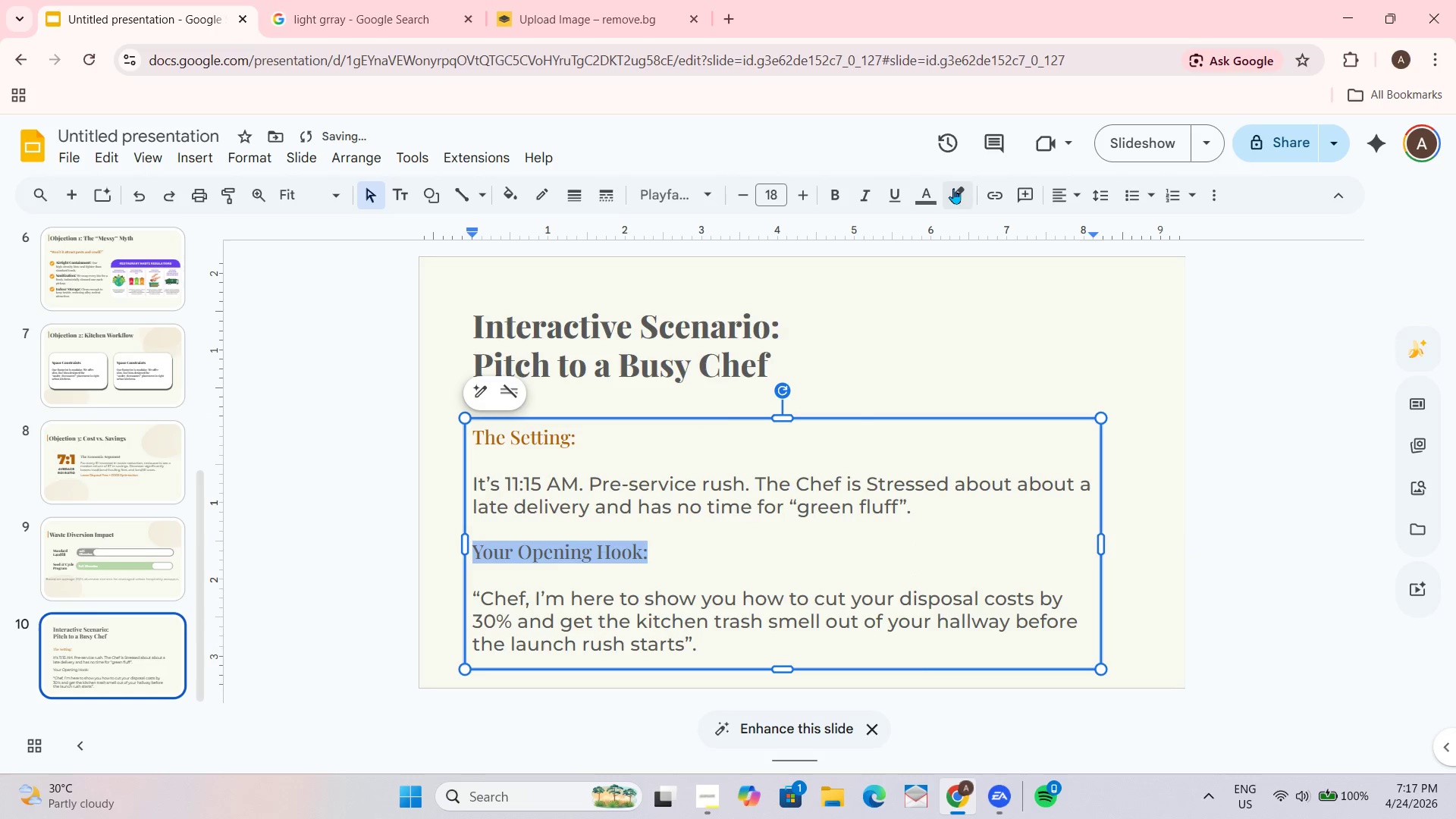 
left_click([933, 190])
 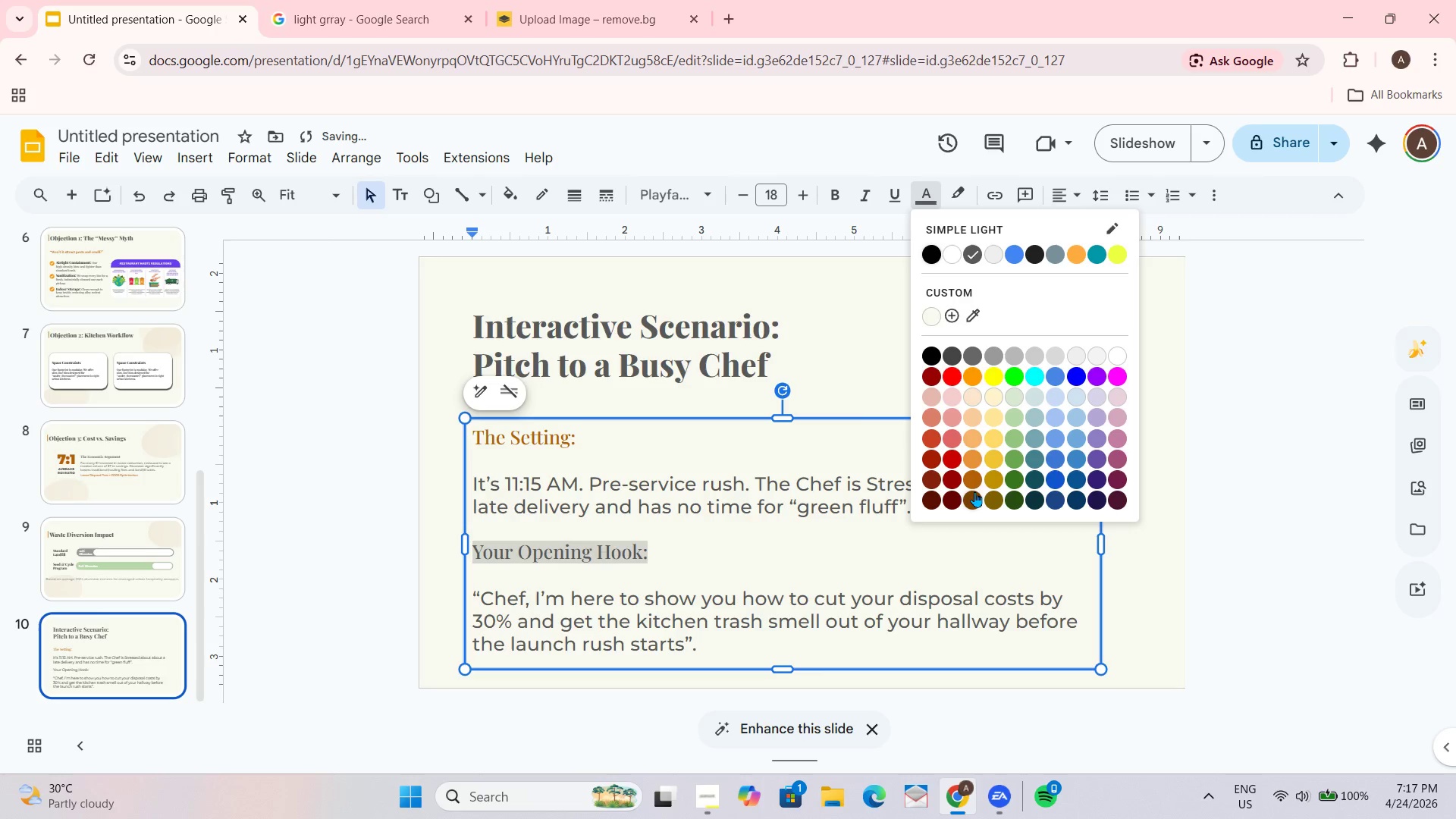 
left_click([974, 475])
 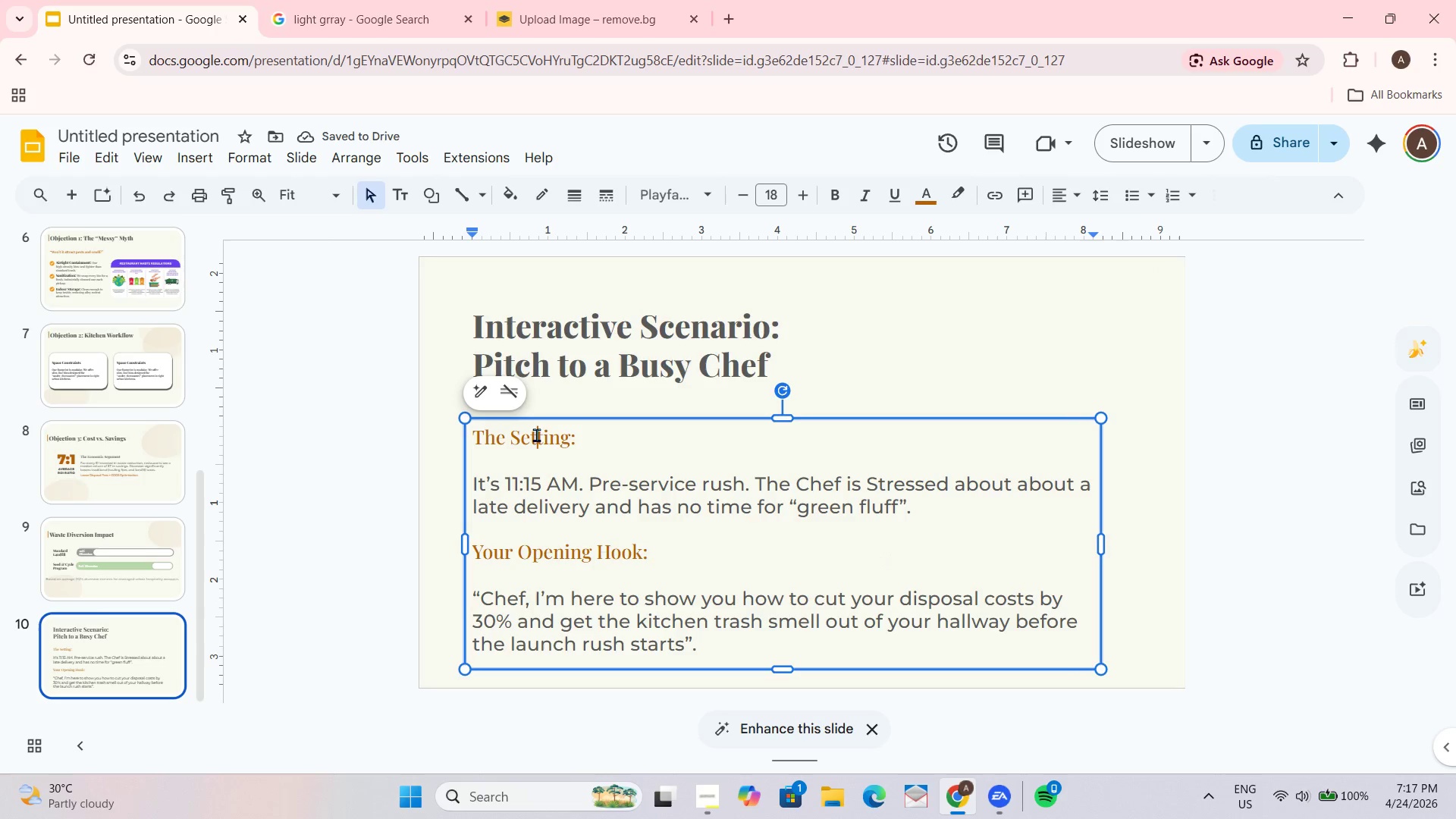 
left_click([933, 199])
 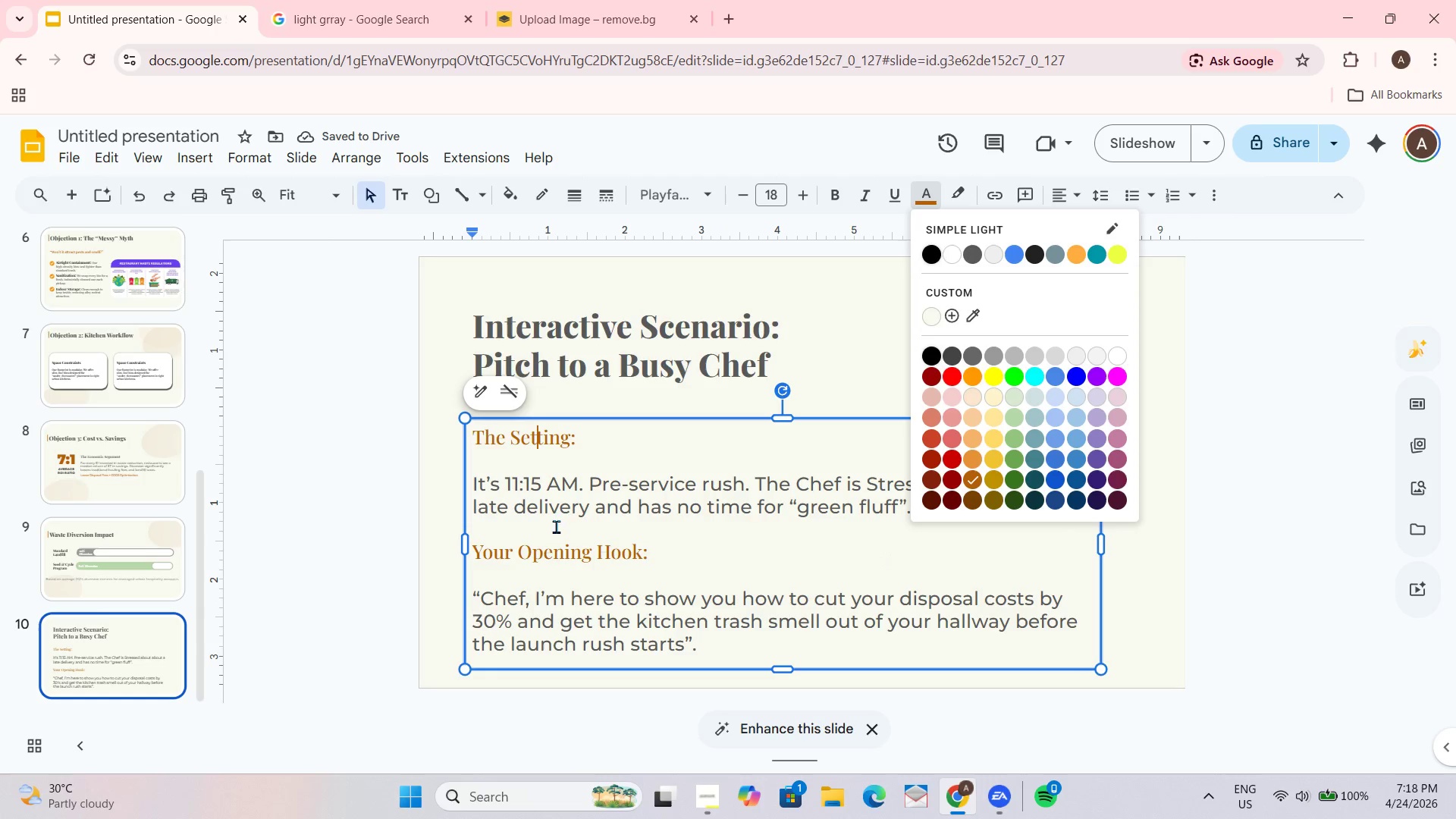 
left_click([560, 556])
 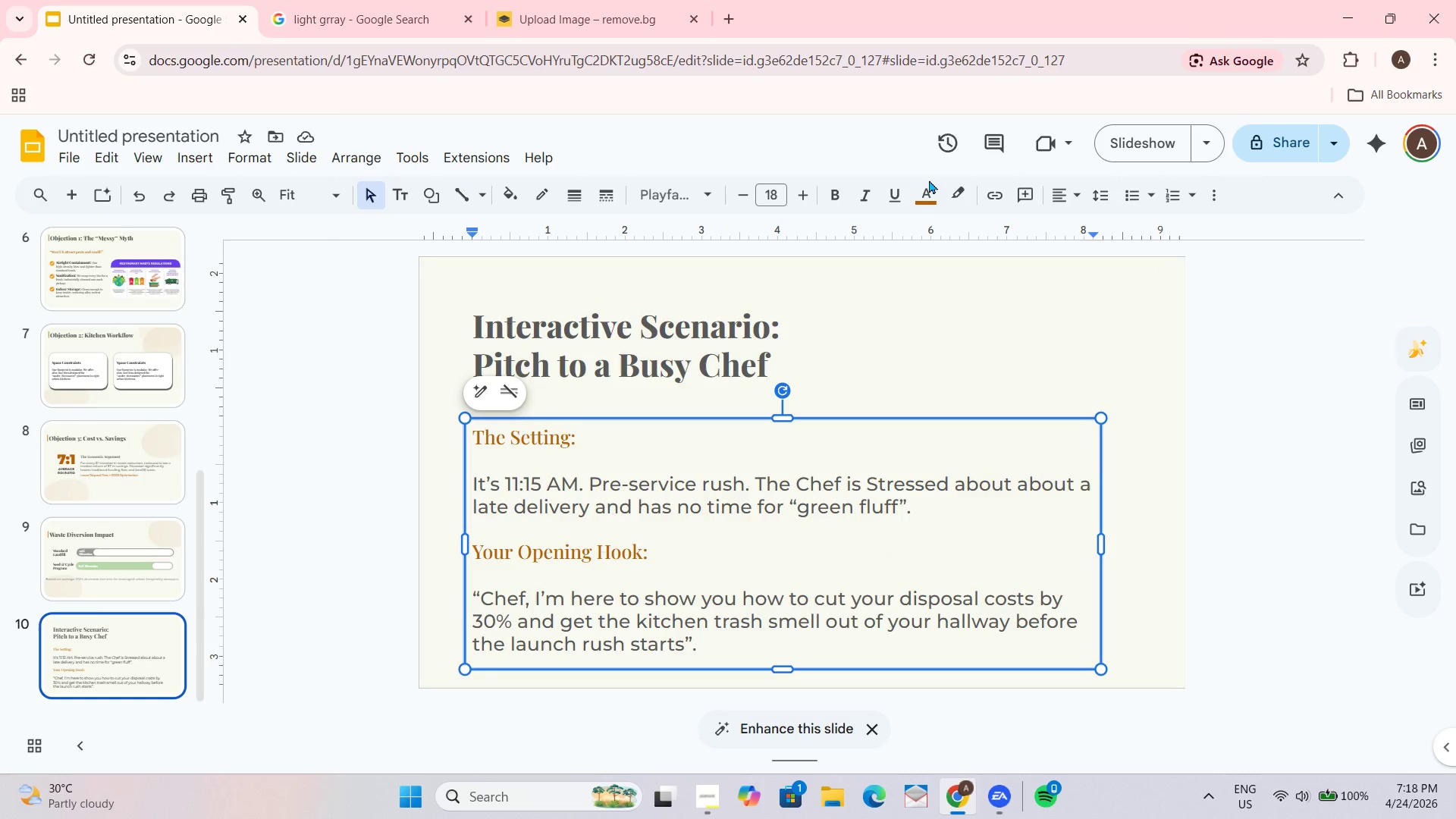 
double_click([926, 196])
 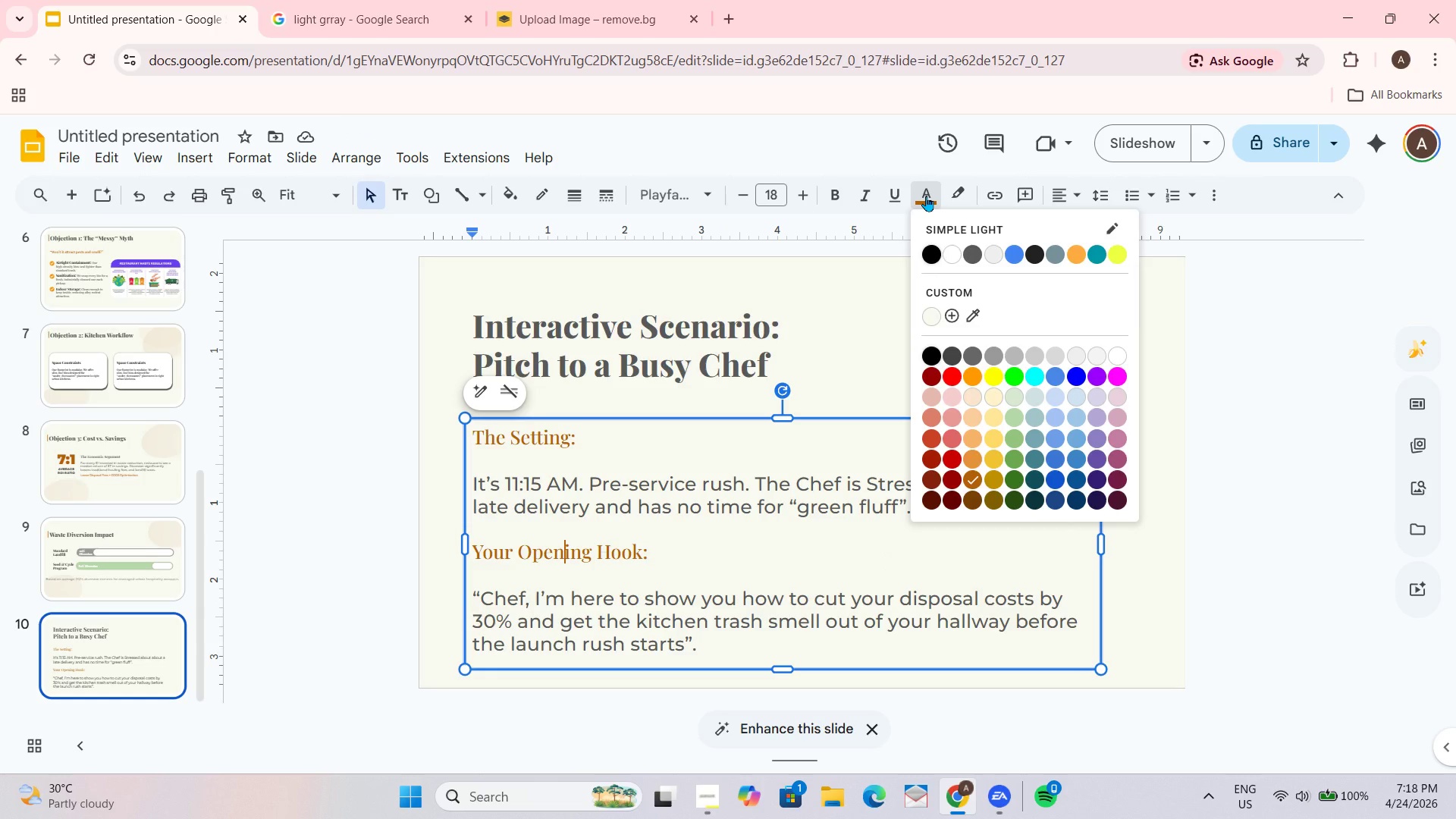 
left_click([926, 196])
 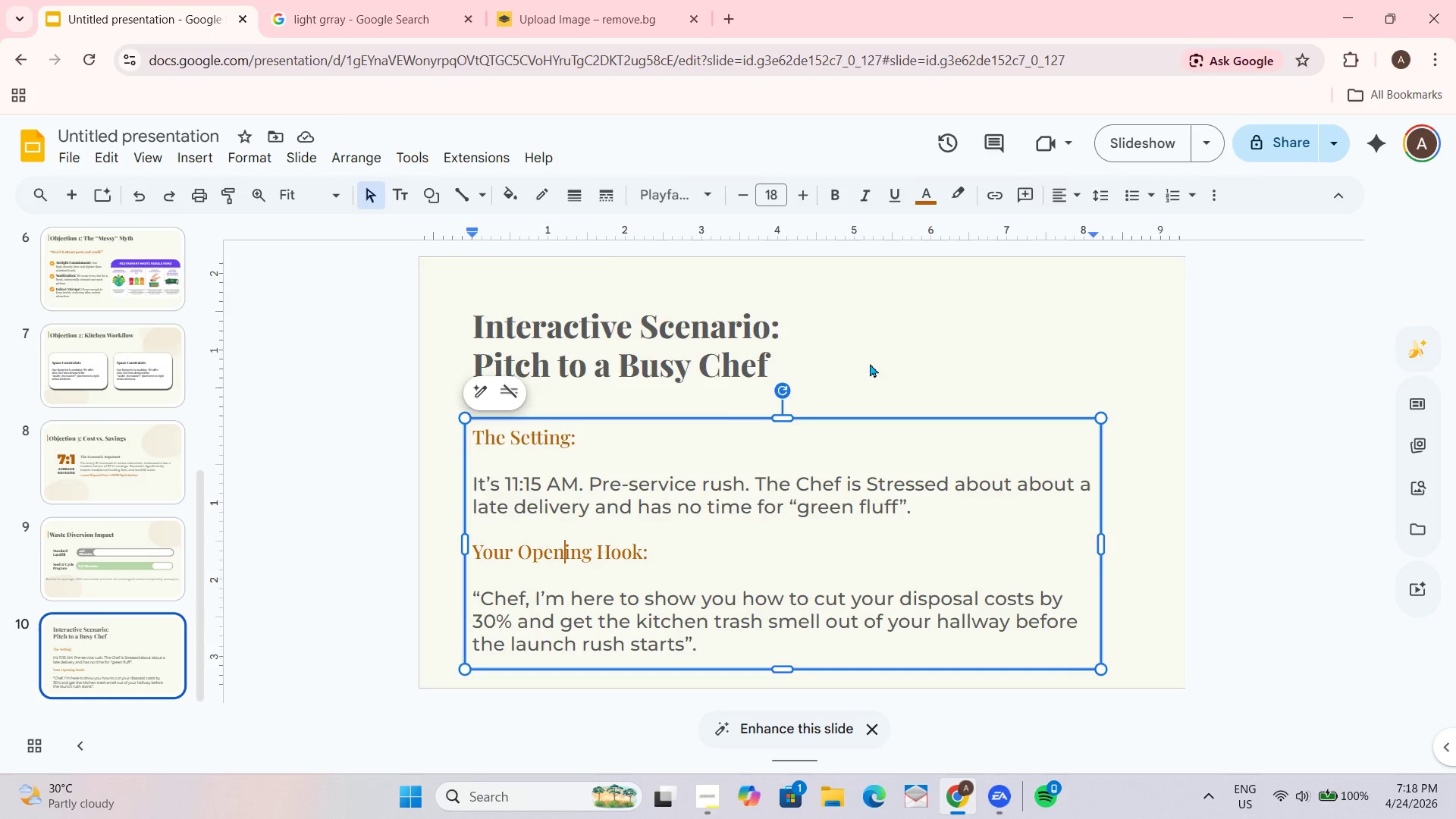 
double_click([870, 363])
 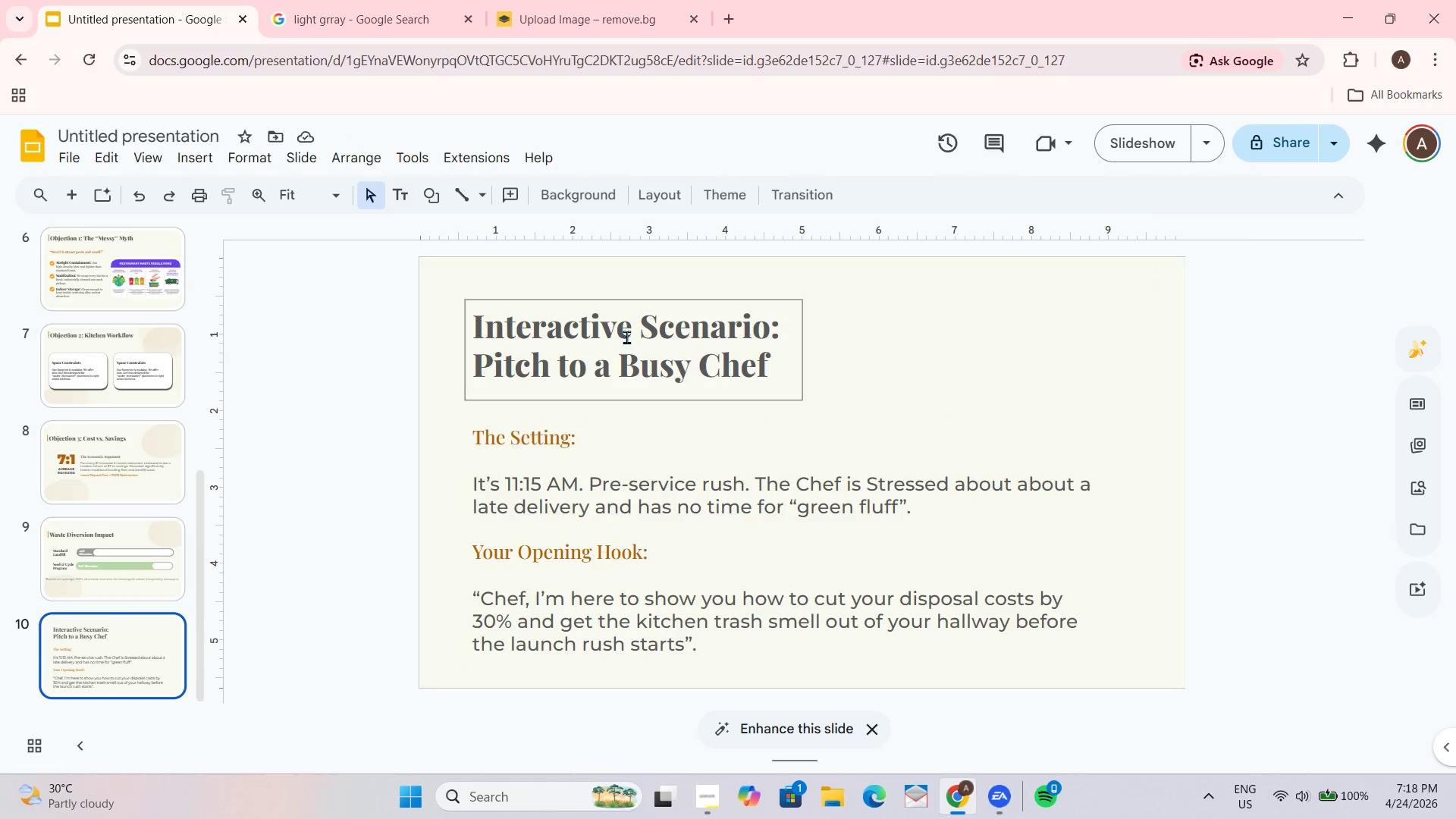 
left_click_drag(start_coordinate=[635, 302], to_coordinate=[636, 287])
 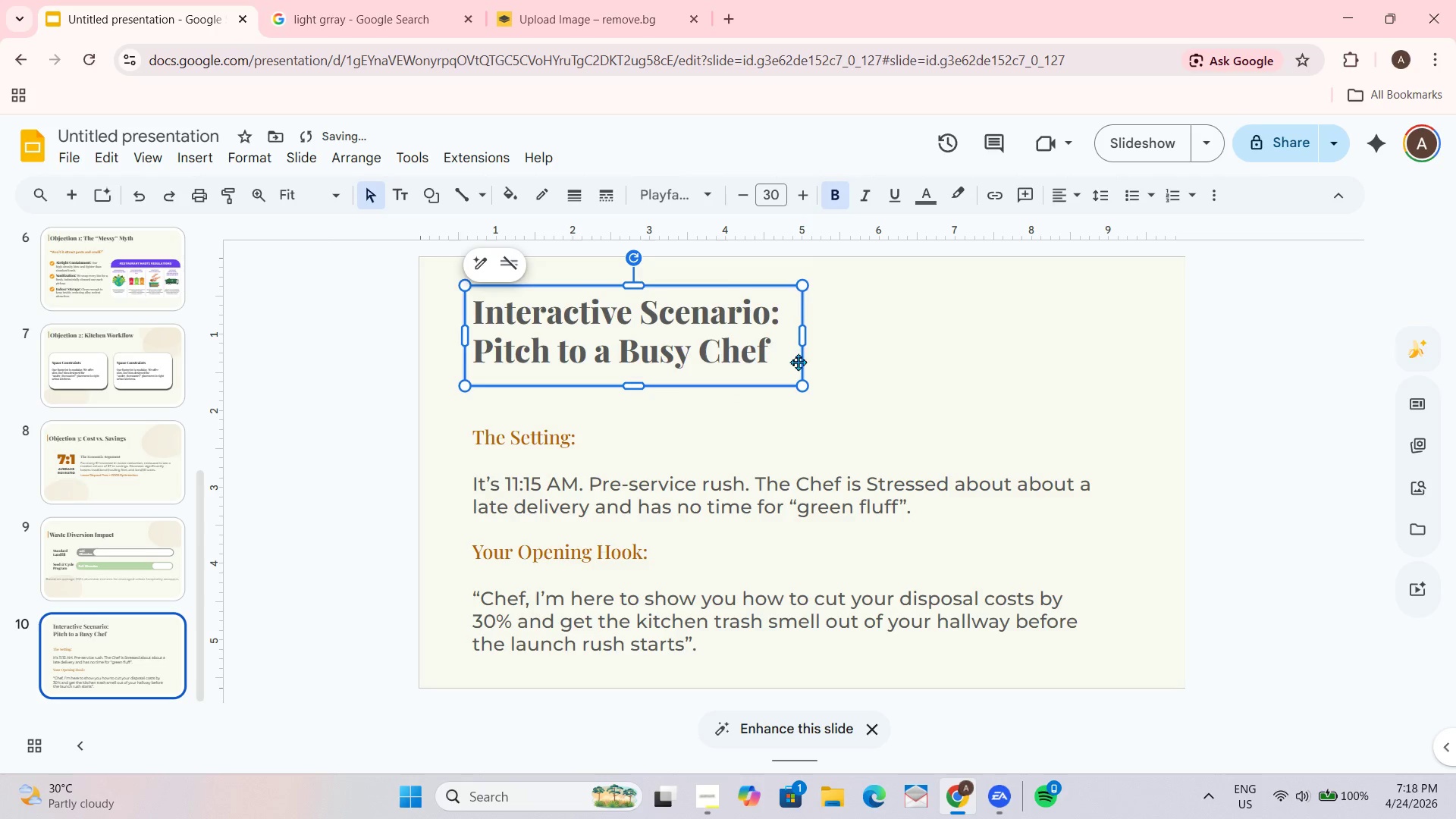 
left_click([798, 362])
 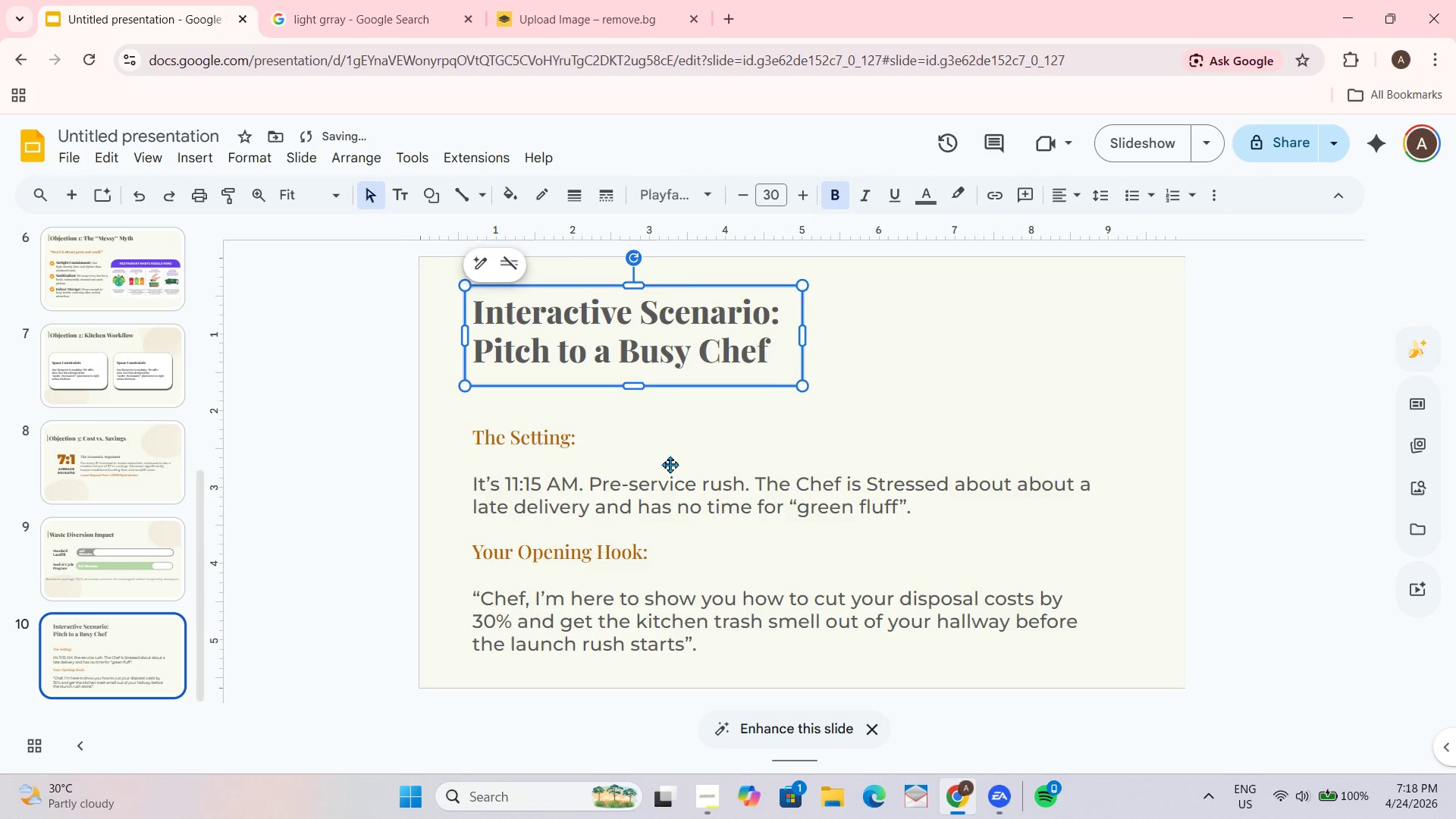 
left_click_drag(start_coordinate=[774, 486], to_coordinate=[774, 481])
 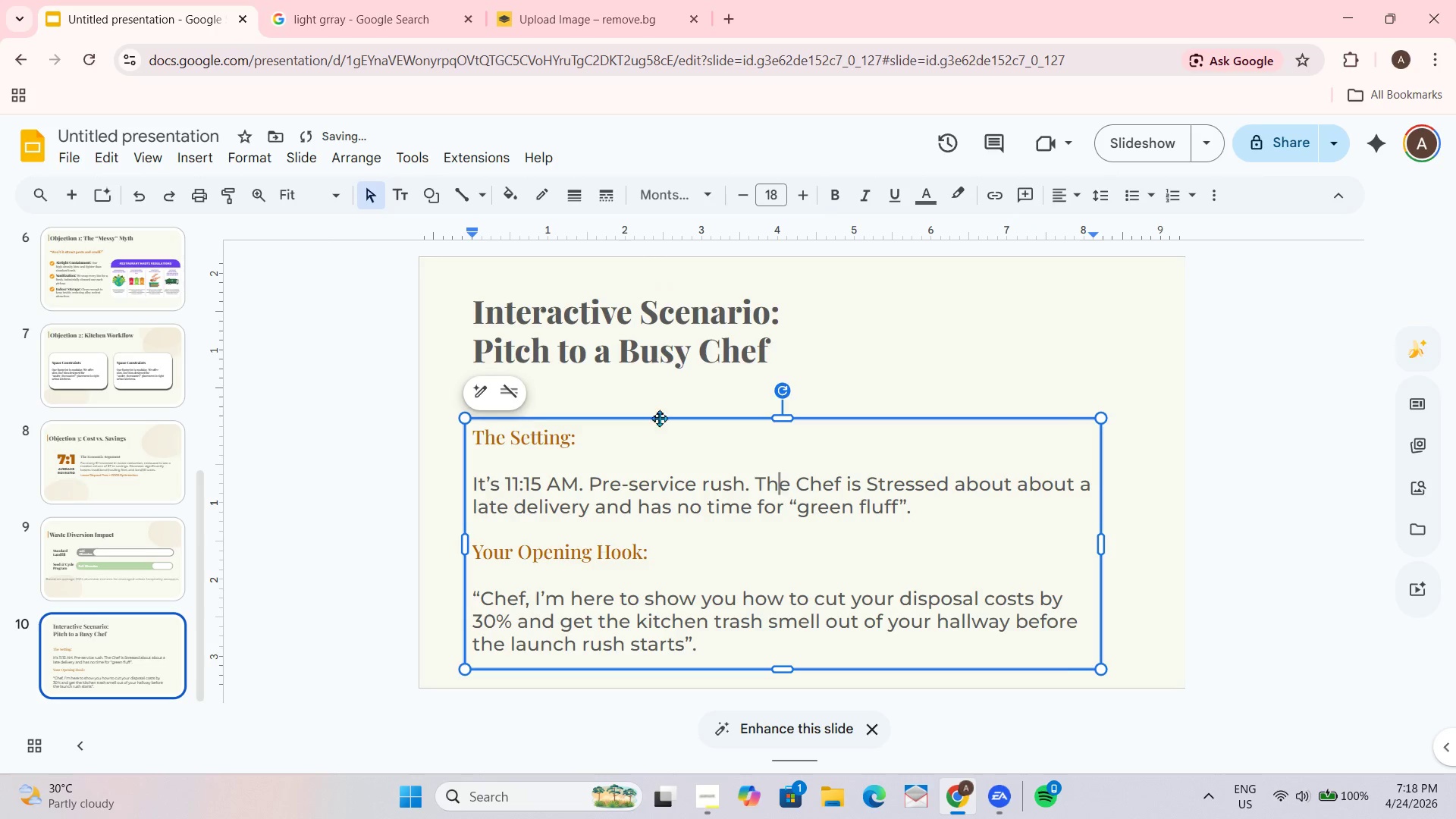 
left_click([667, 415])
 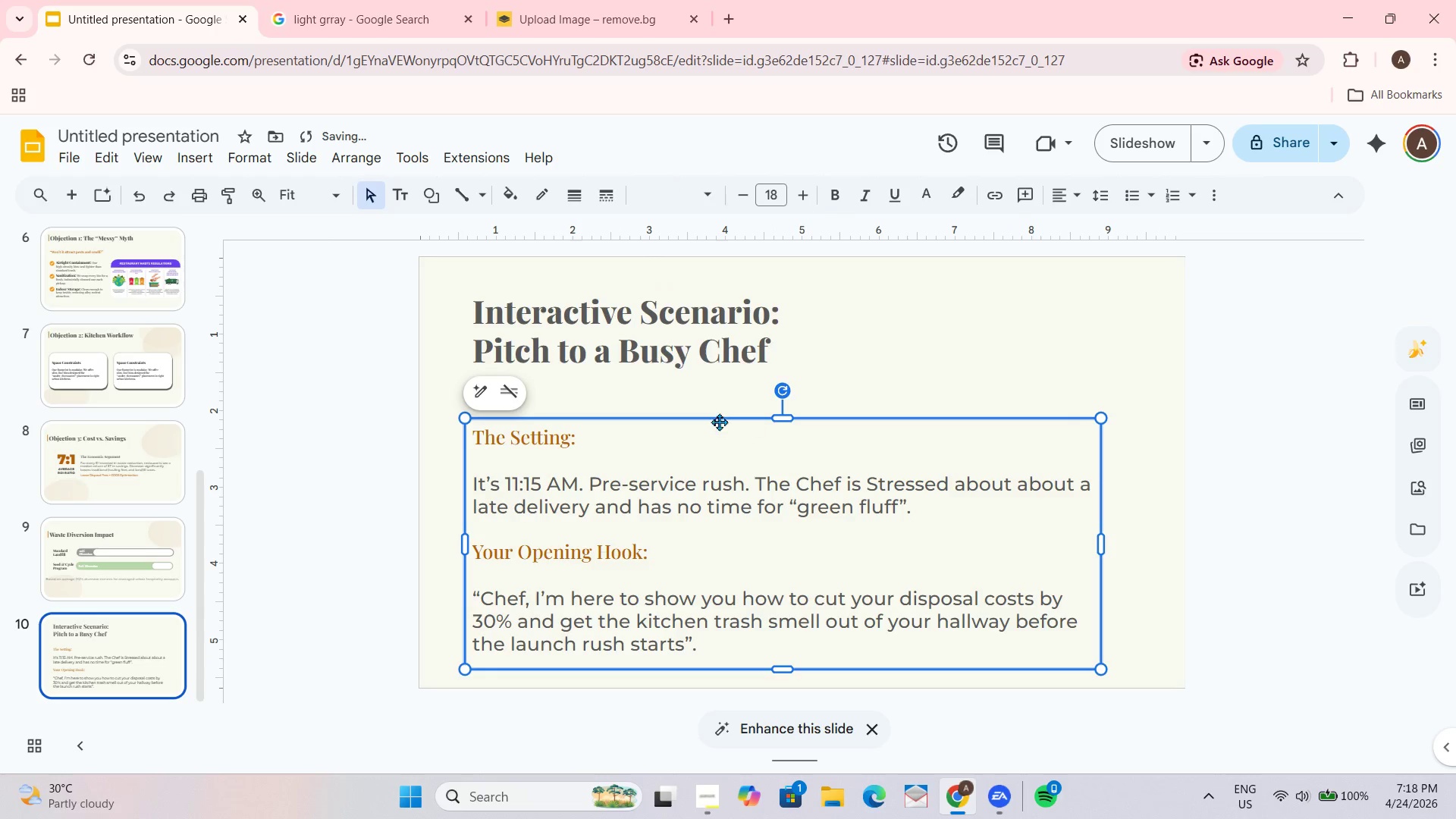 
left_click_drag(start_coordinate=[719, 422], to_coordinate=[718, 404])
 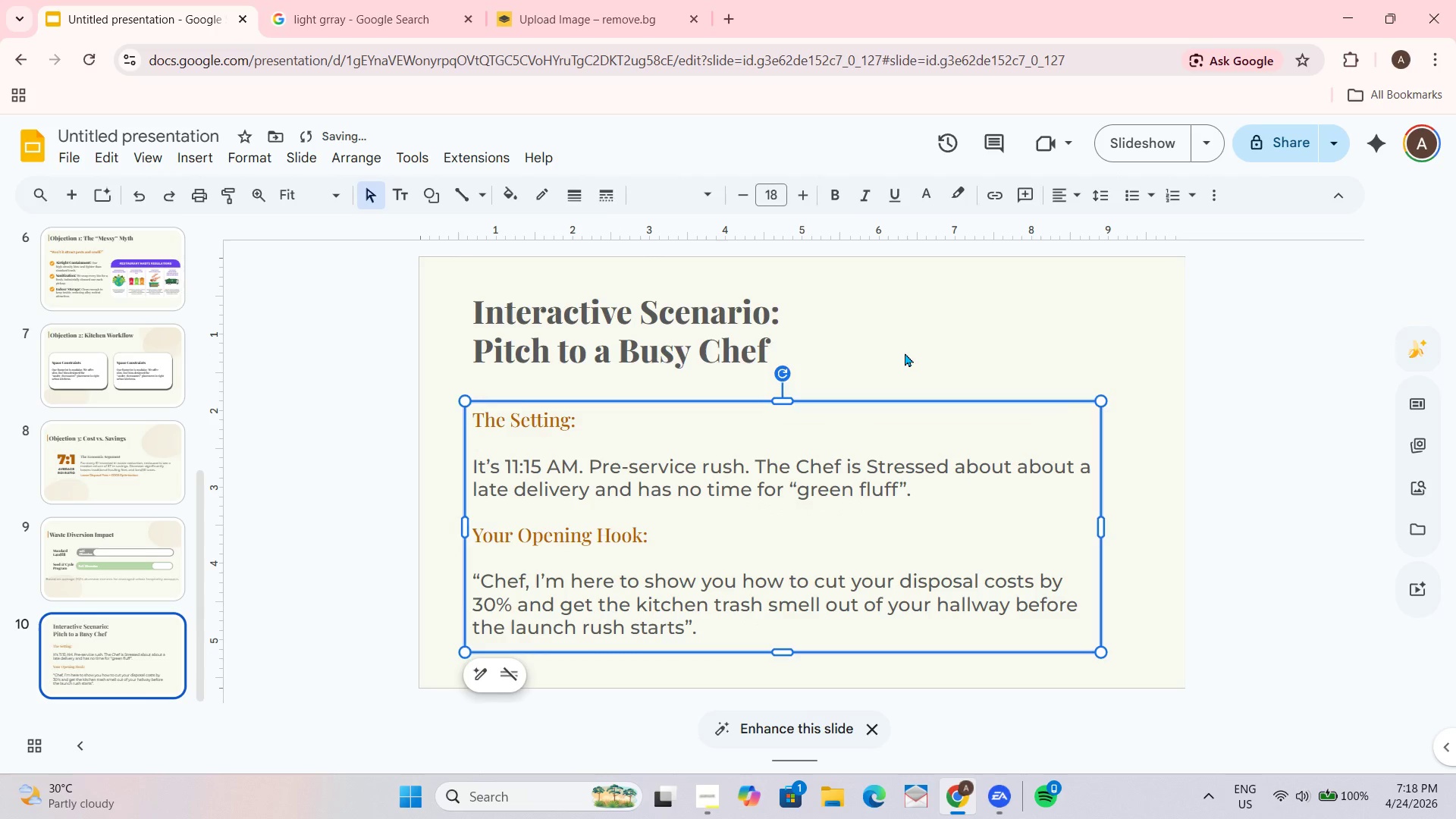 
left_click([905, 353])
 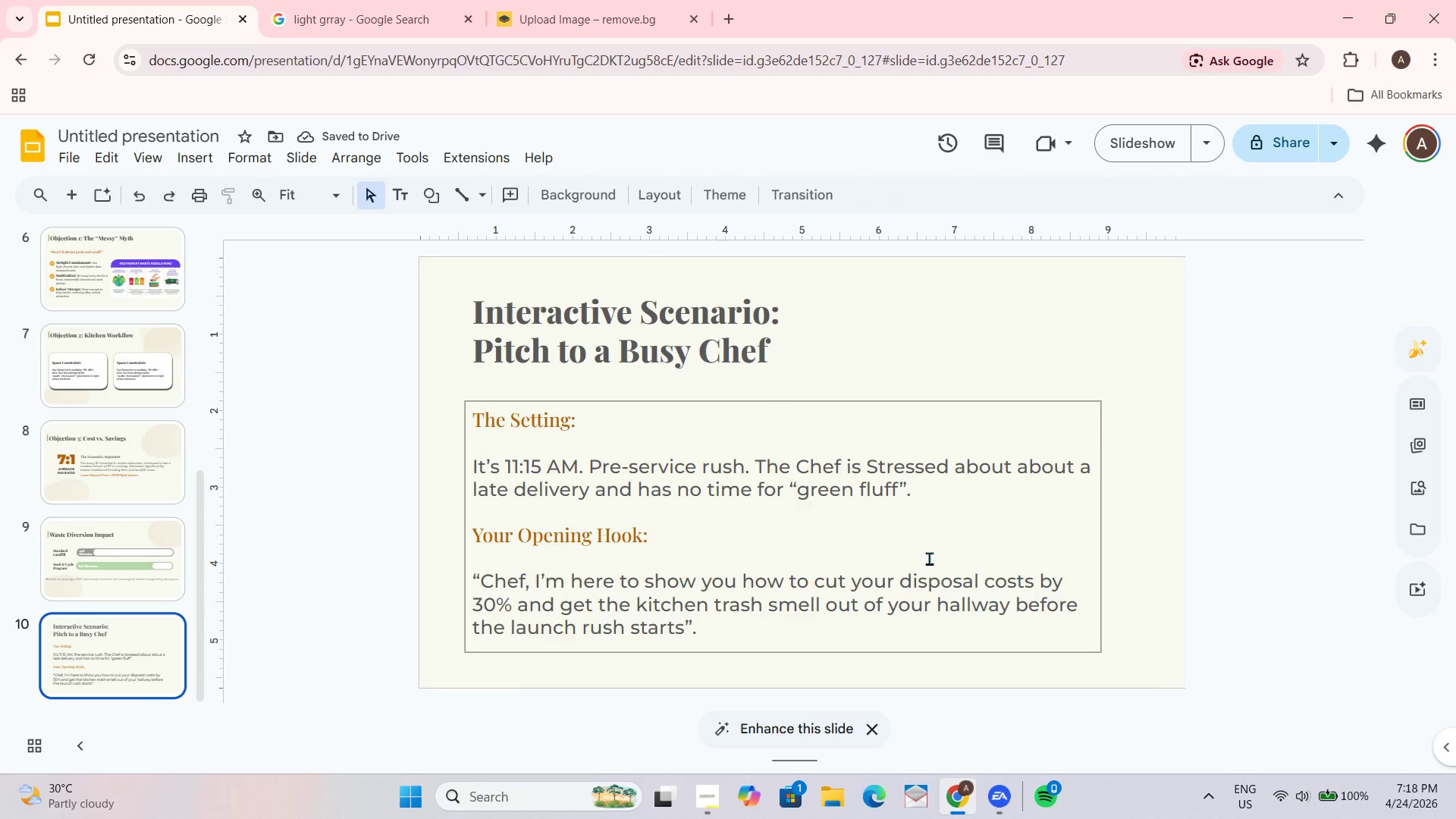 
left_click([1124, 374])
 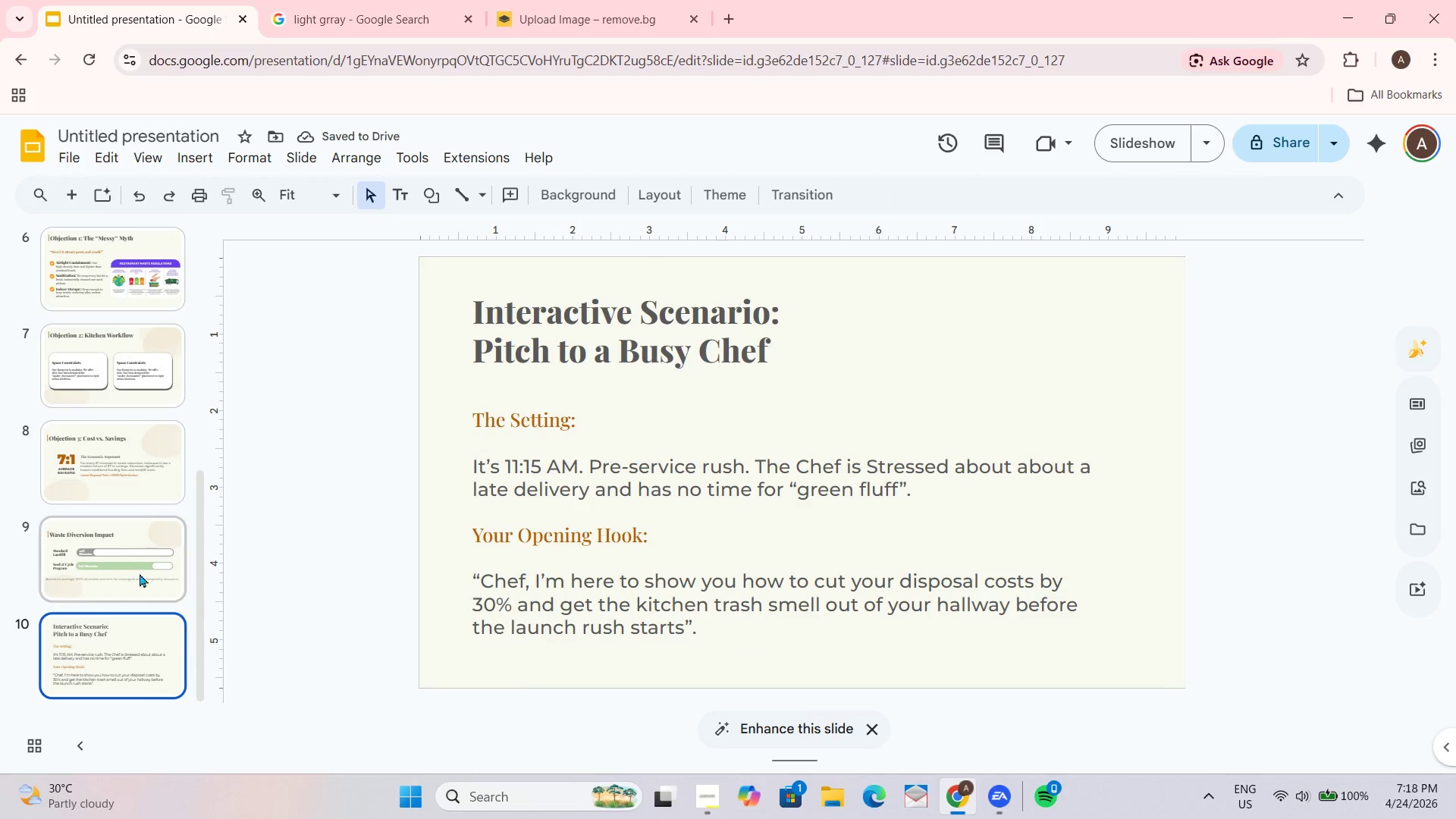 
left_click([107, 557])
 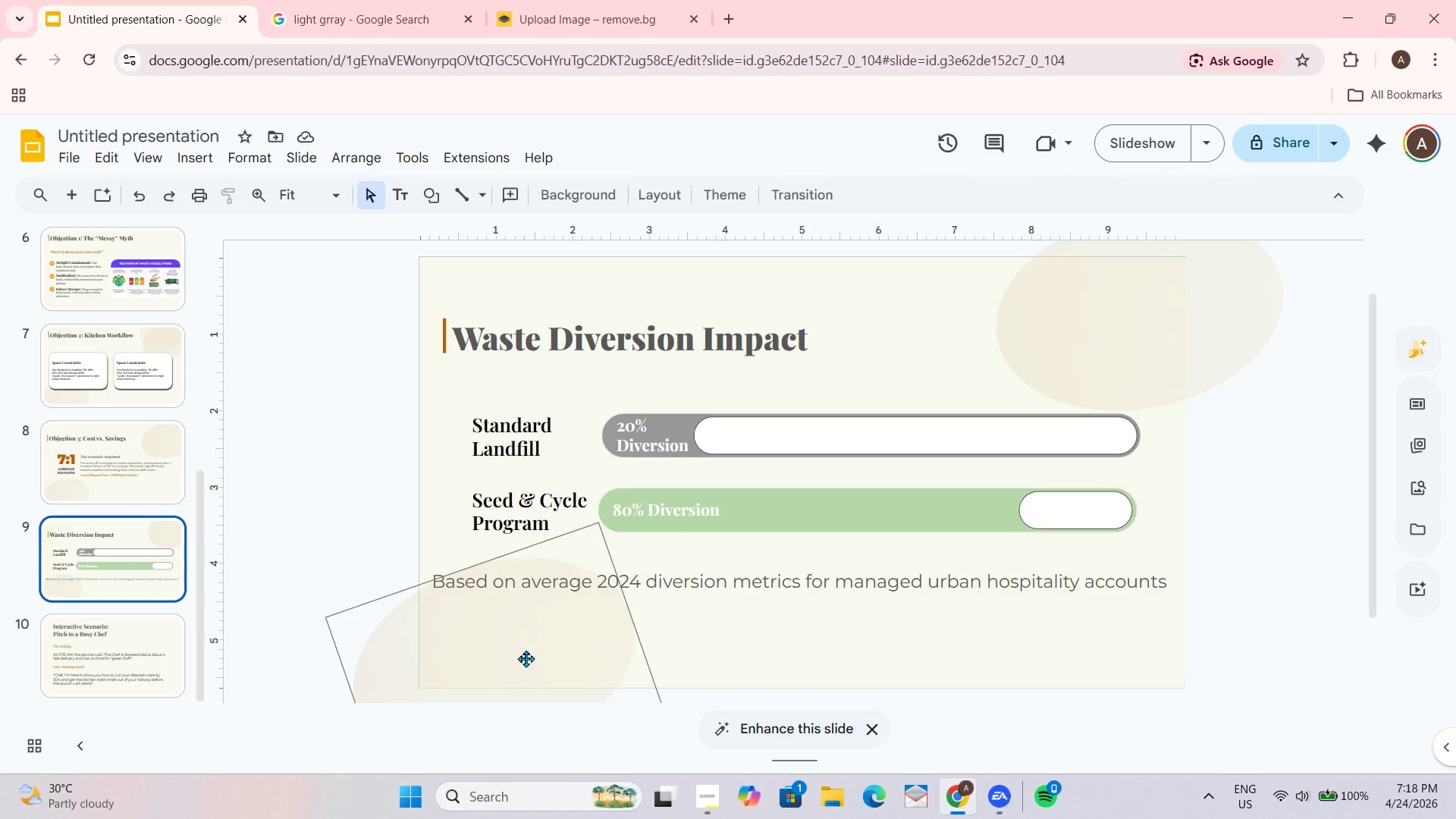 
left_click([526, 658])
 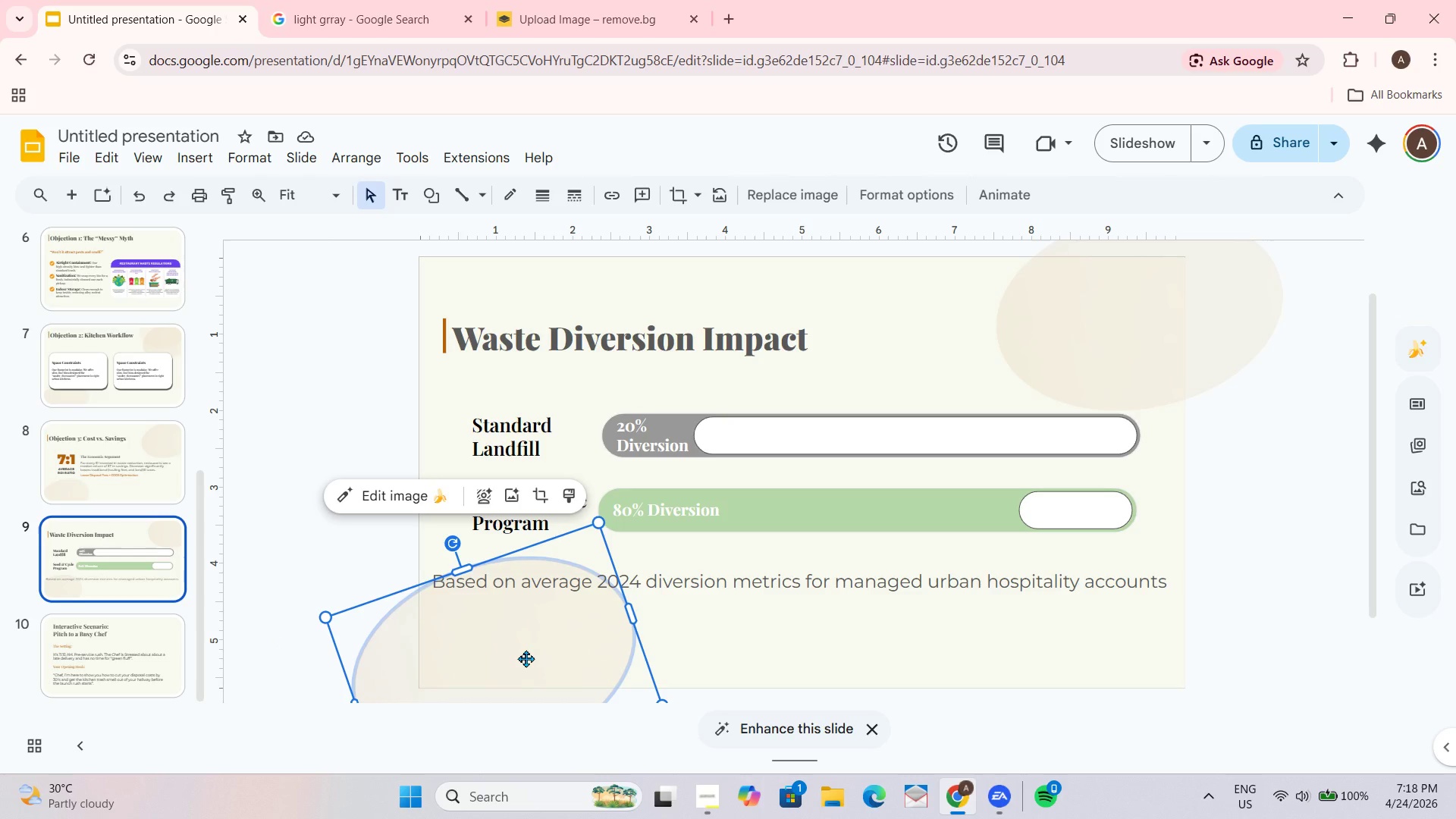 
hold_key(key=ControlLeft, duration=0.67)
 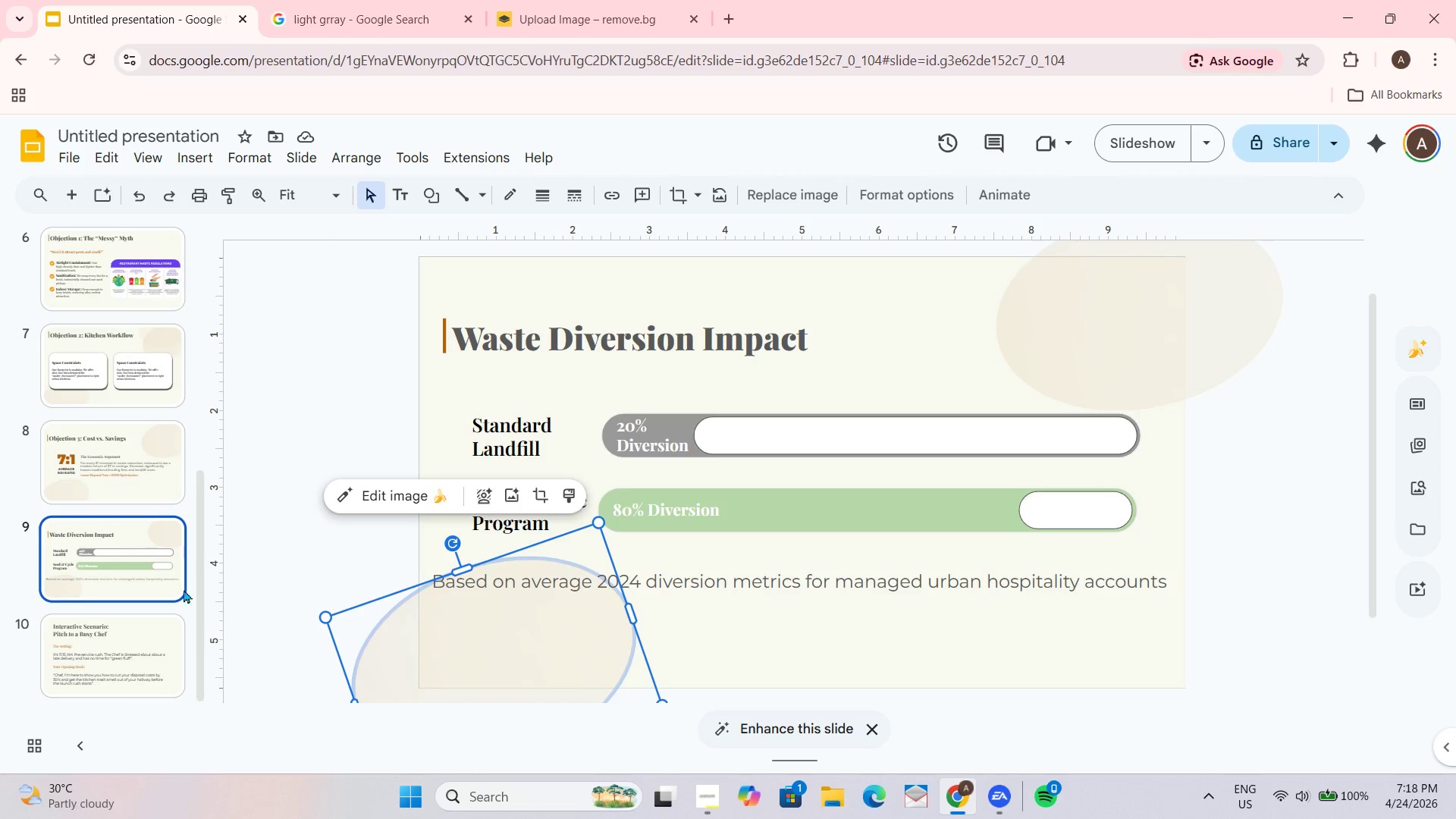 
key(Control+C)
 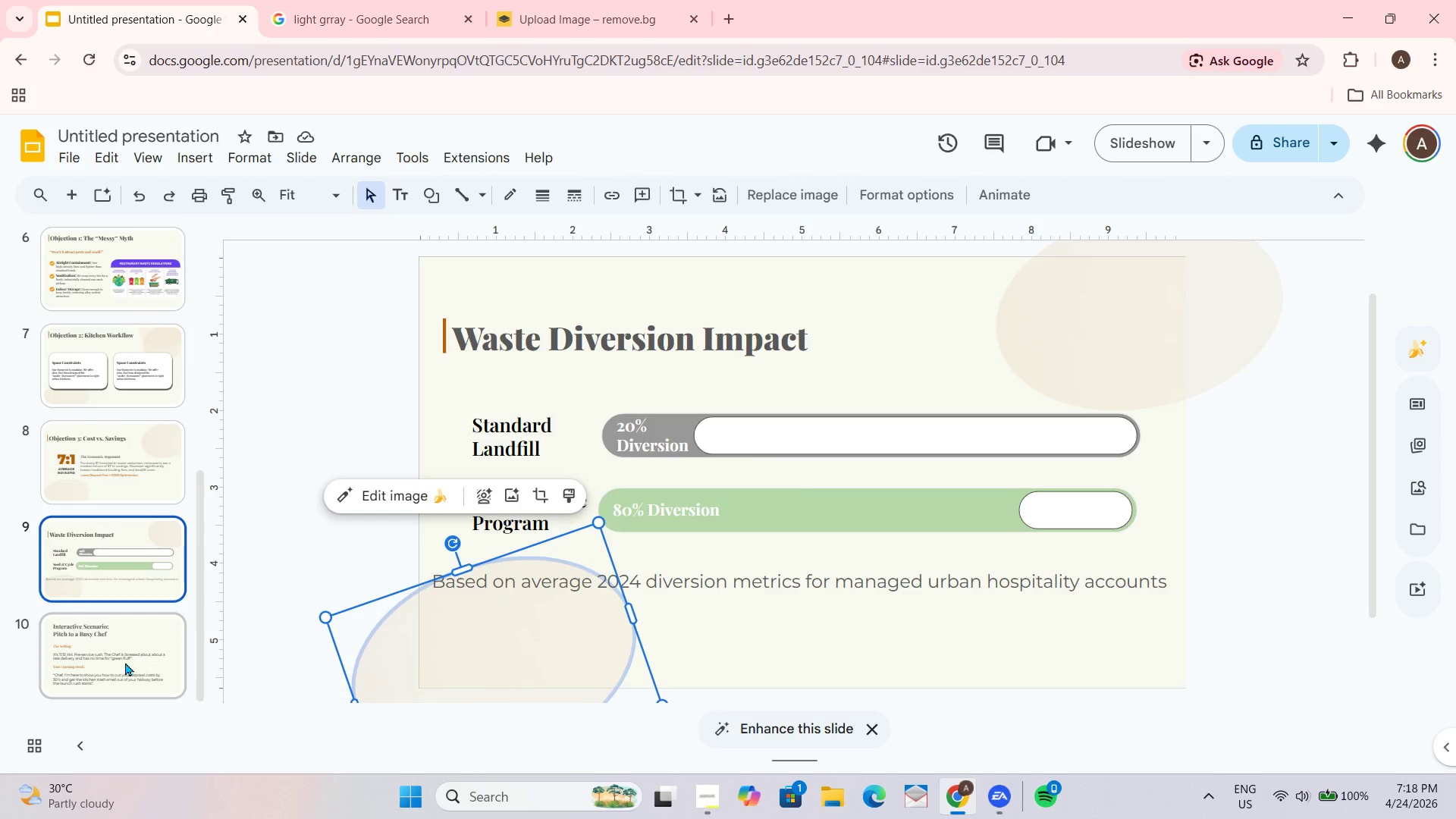 
left_click([123, 664])
 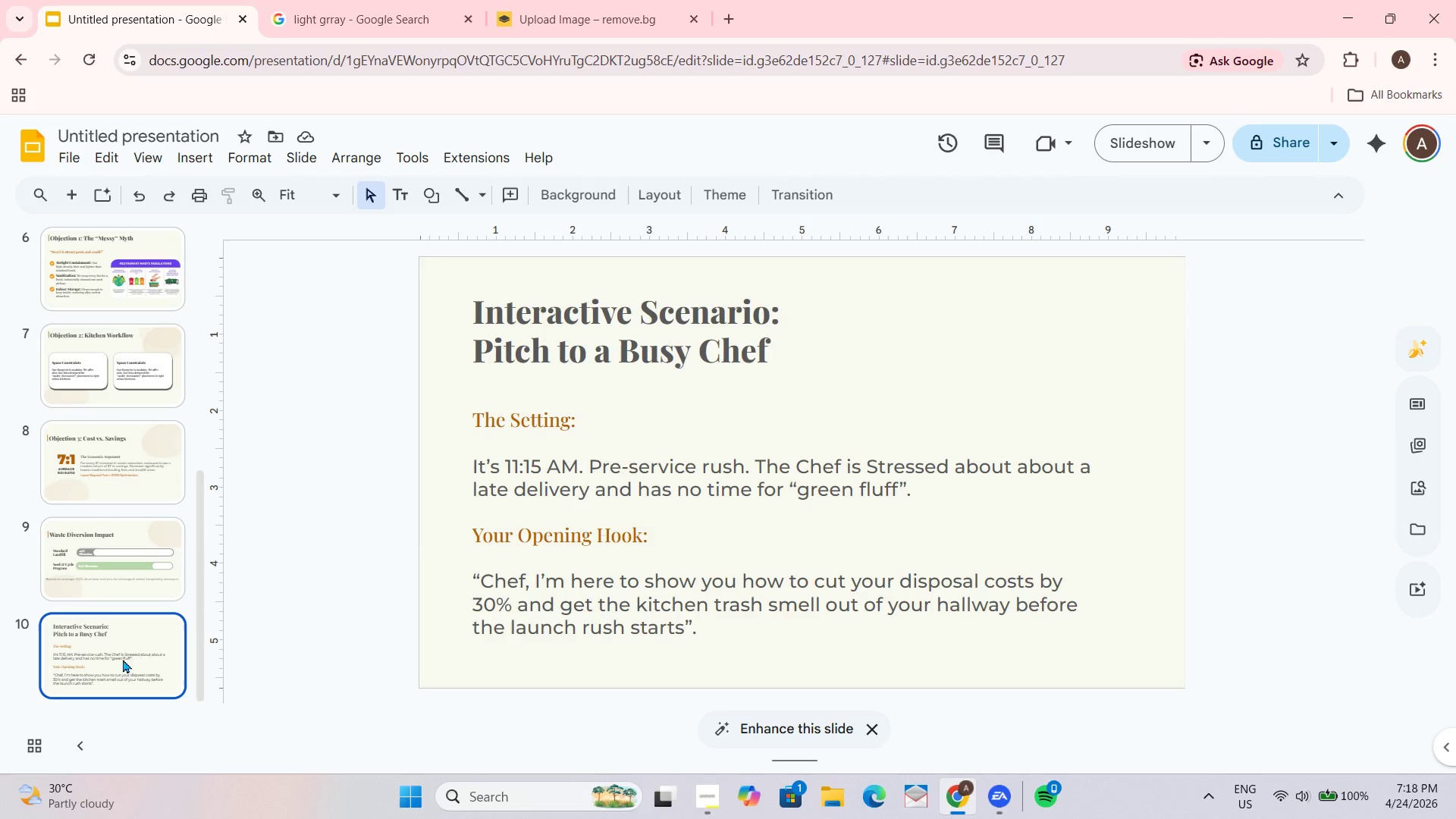 
key(Control+ControlLeft)
 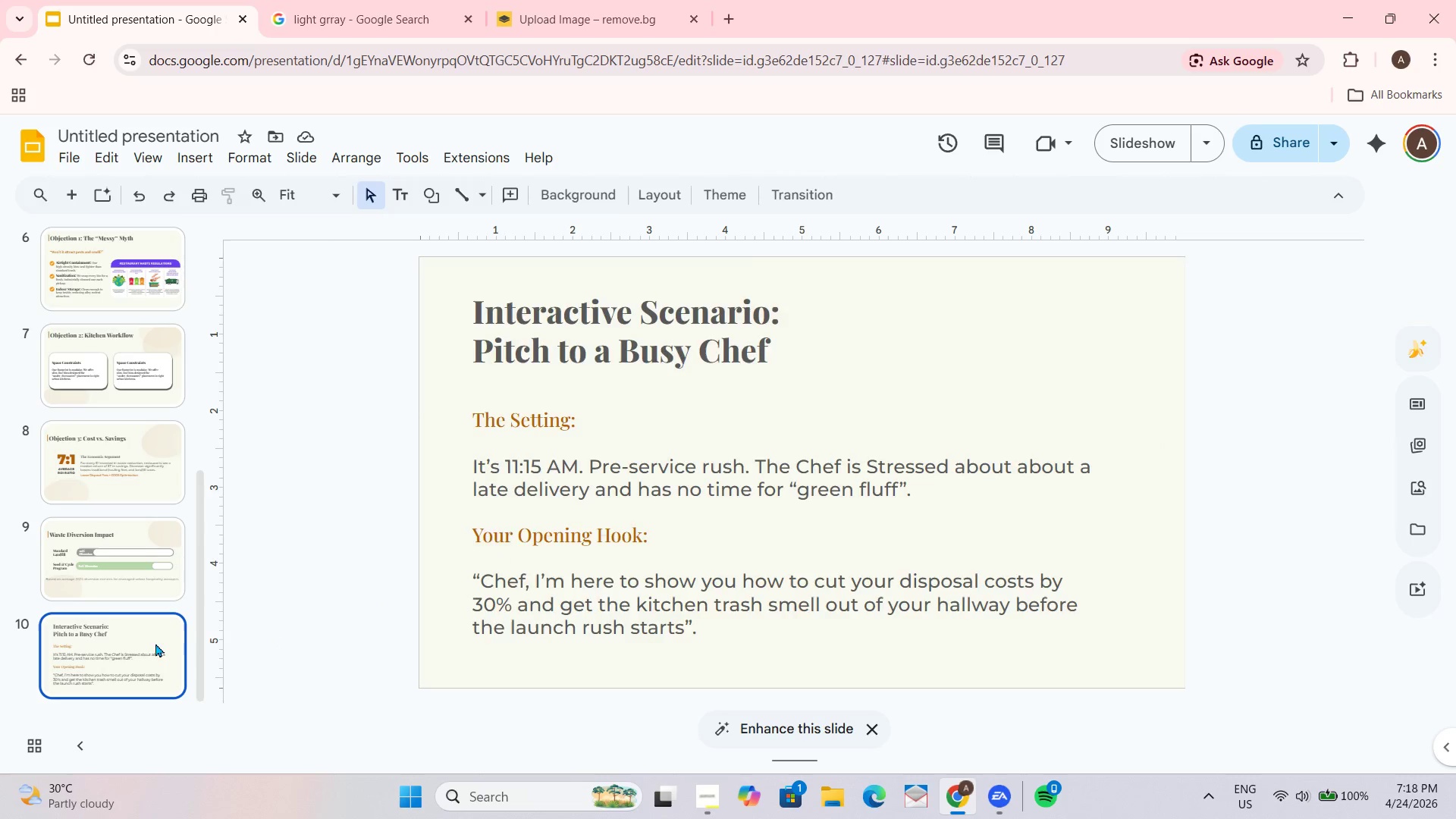 
key(Control+V)
 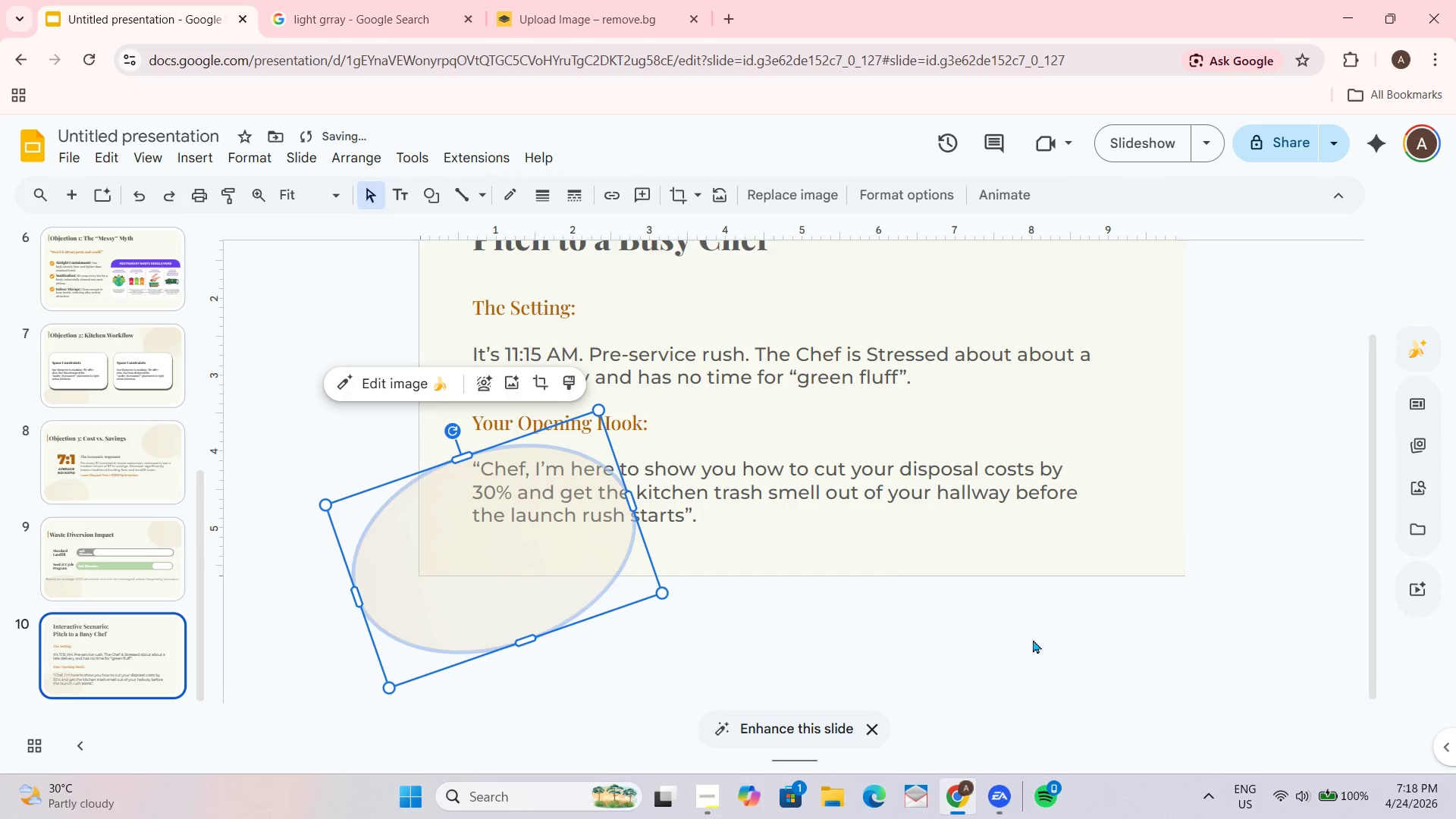 
scroll: coordinate [817, 629], scroll_direction: up, amount: 1.0
 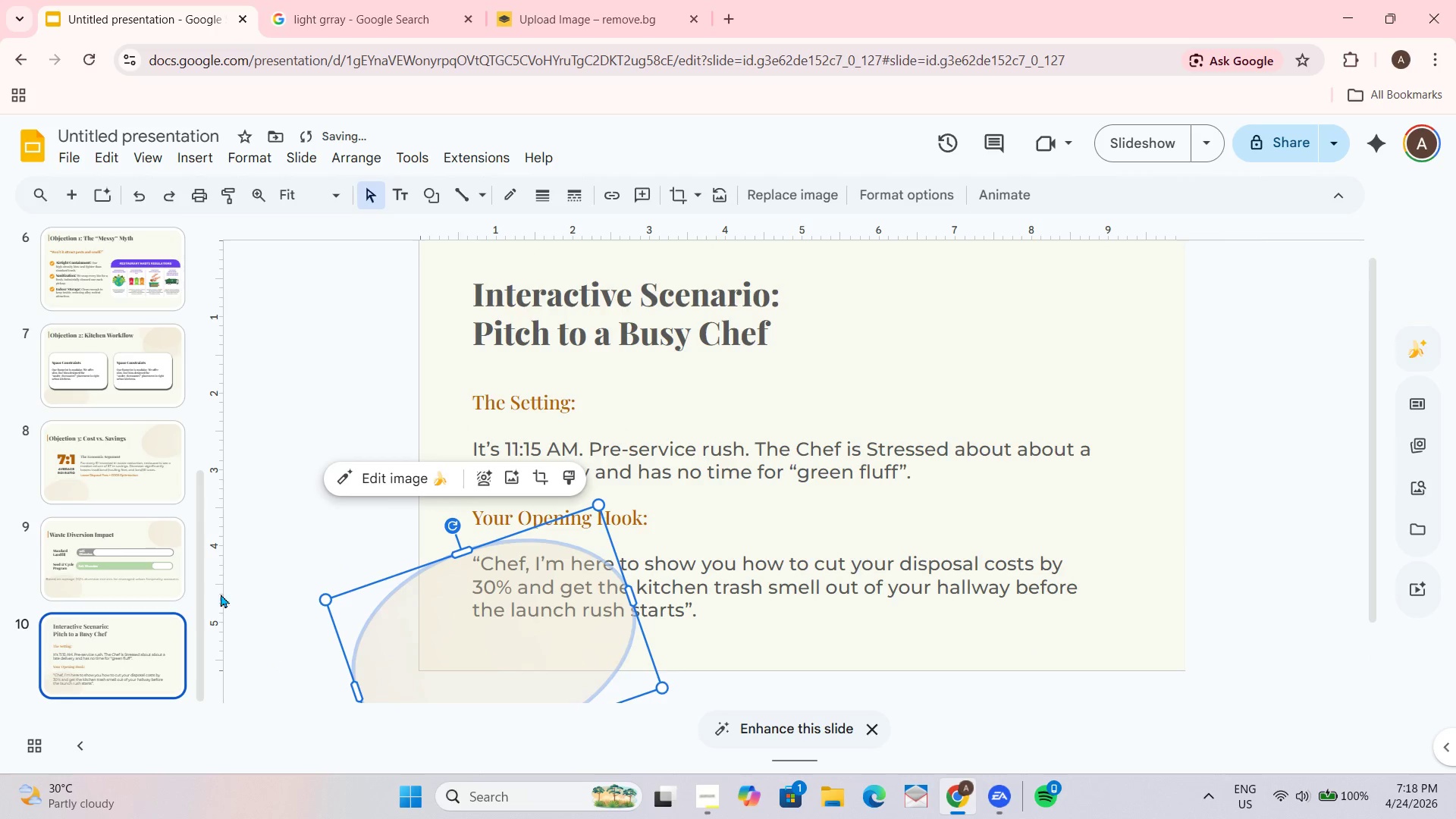 
left_click([96, 555])
 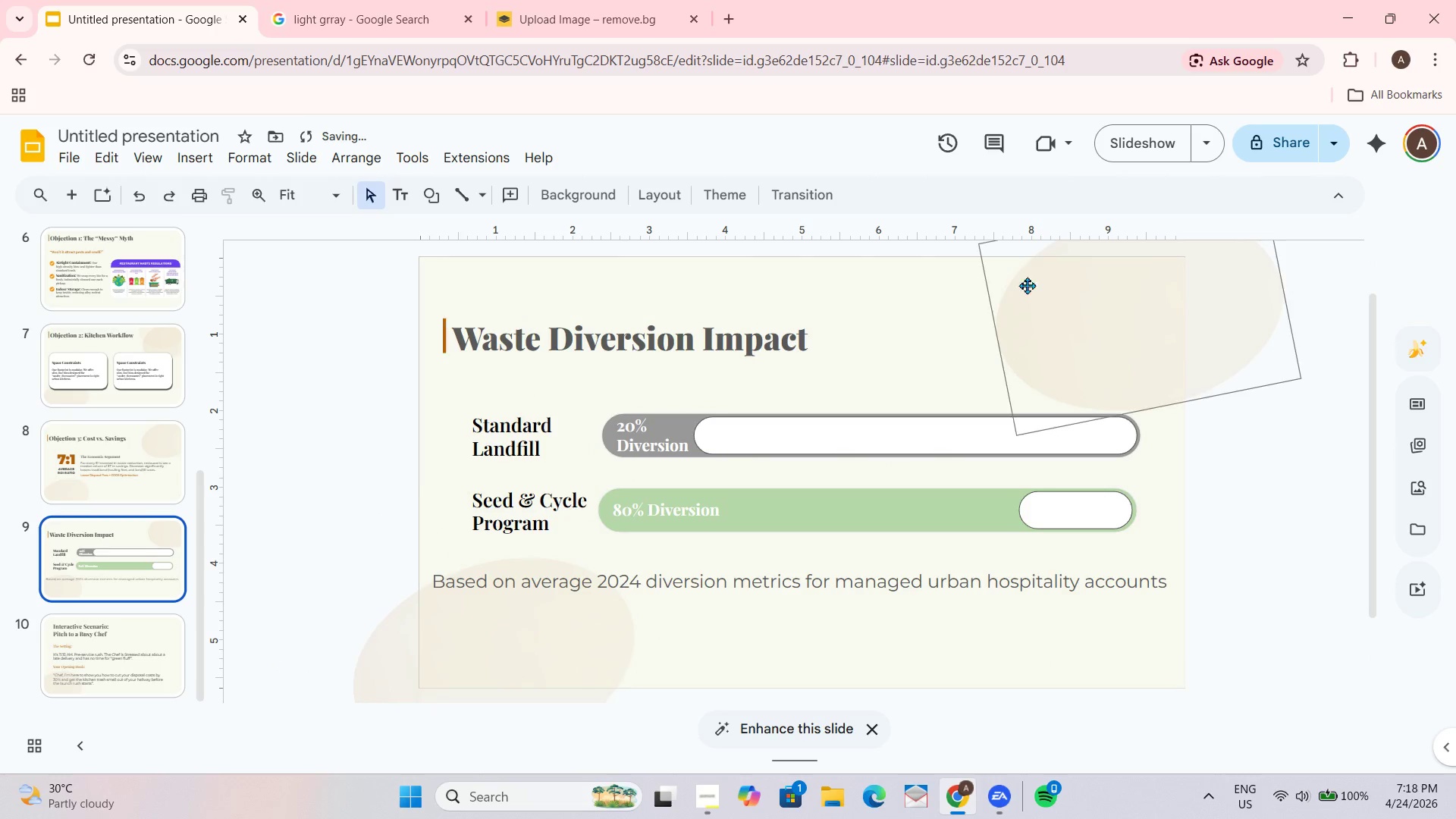 
left_click([1136, 297])
 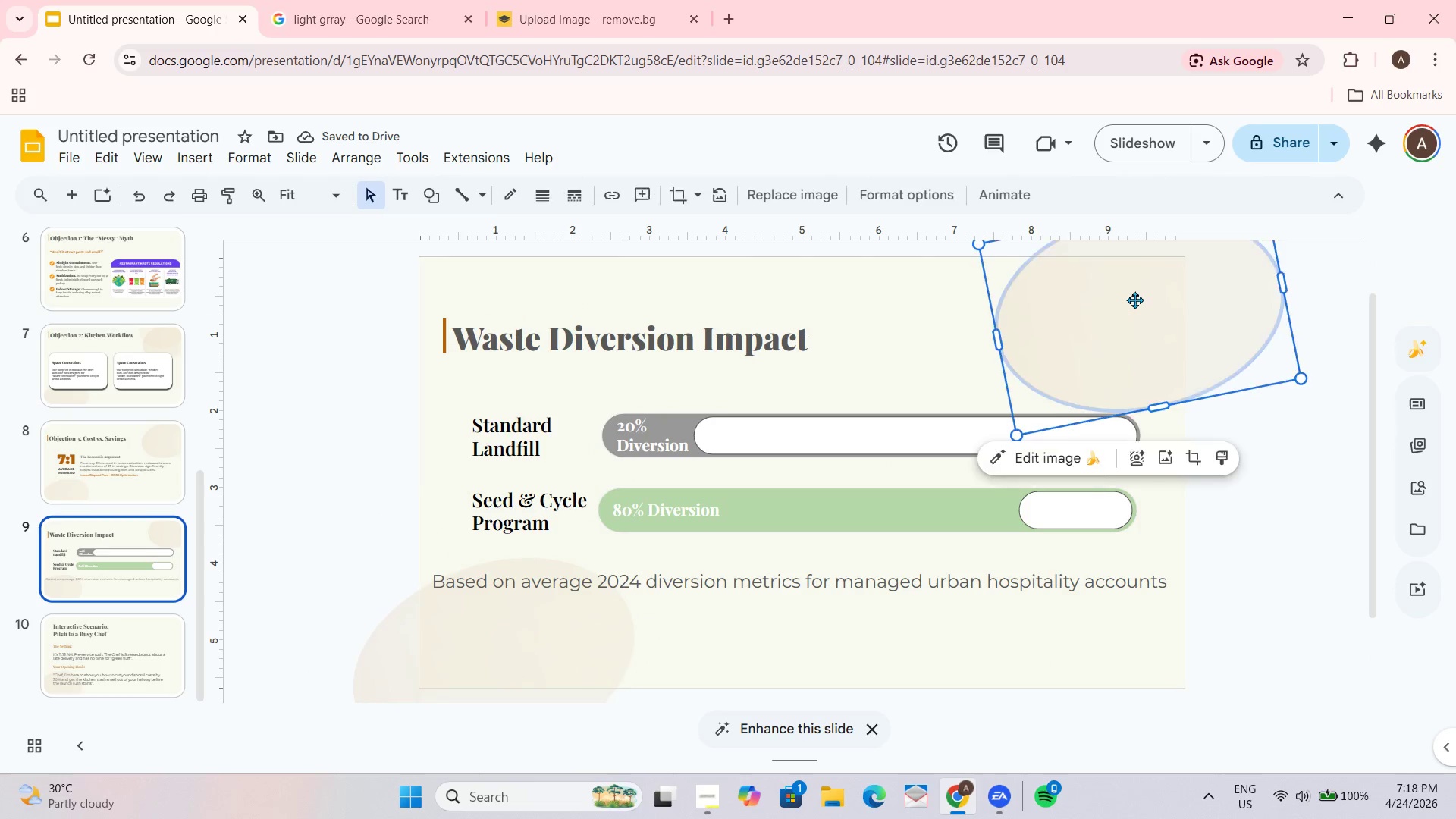 
key(Control+C)
 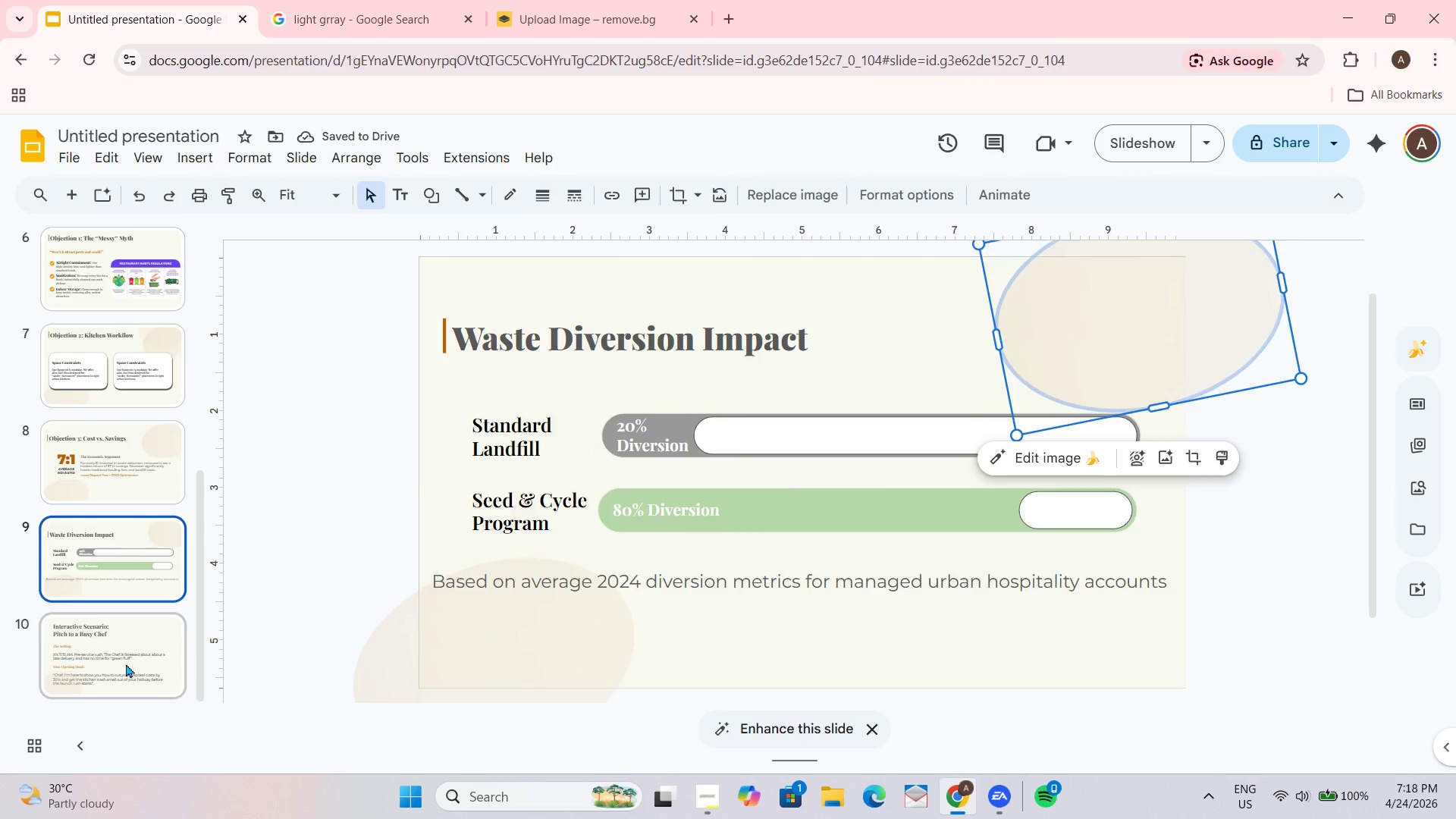 
key(Control+ControlLeft)
 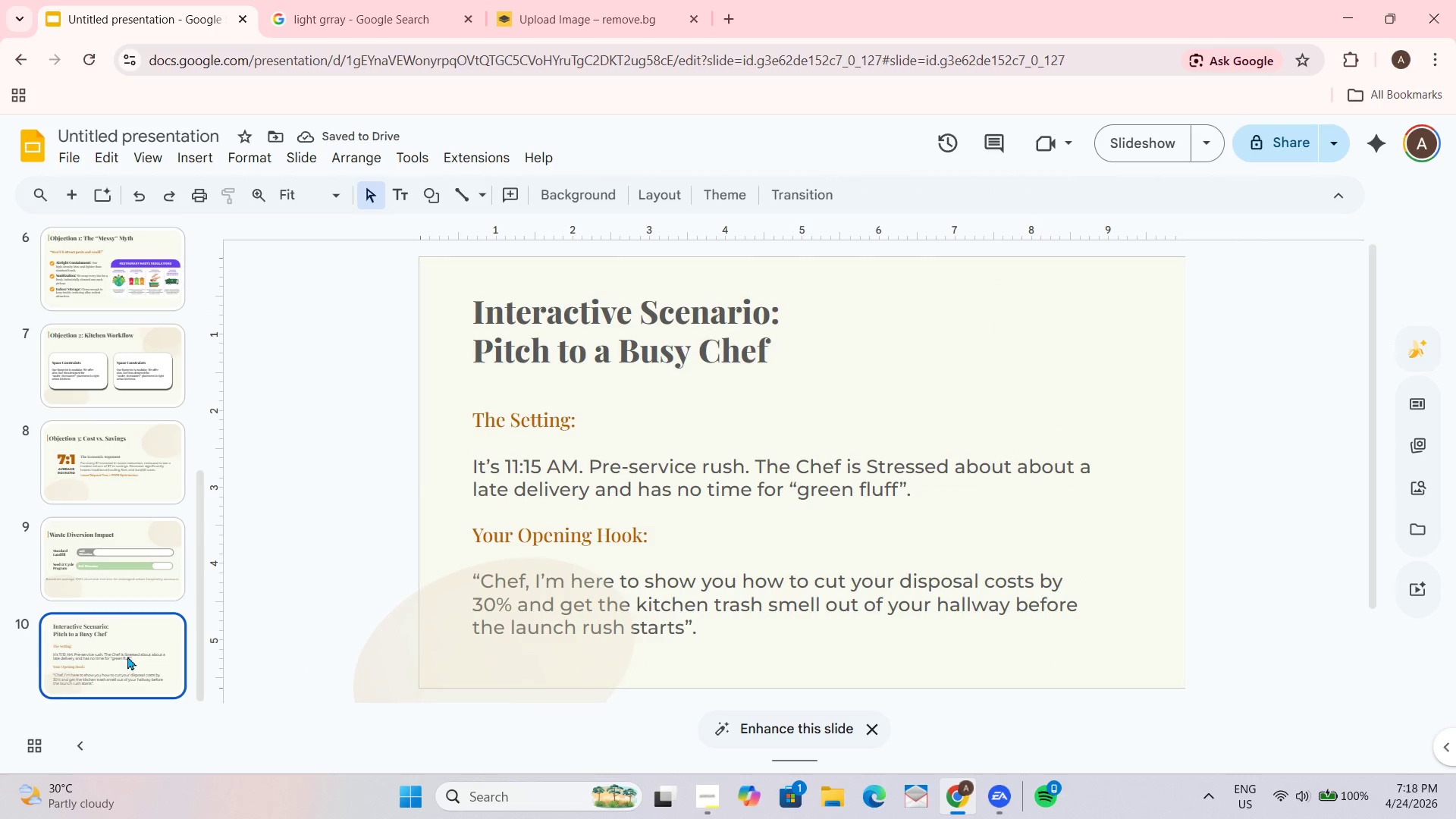 
key(Control+V)
 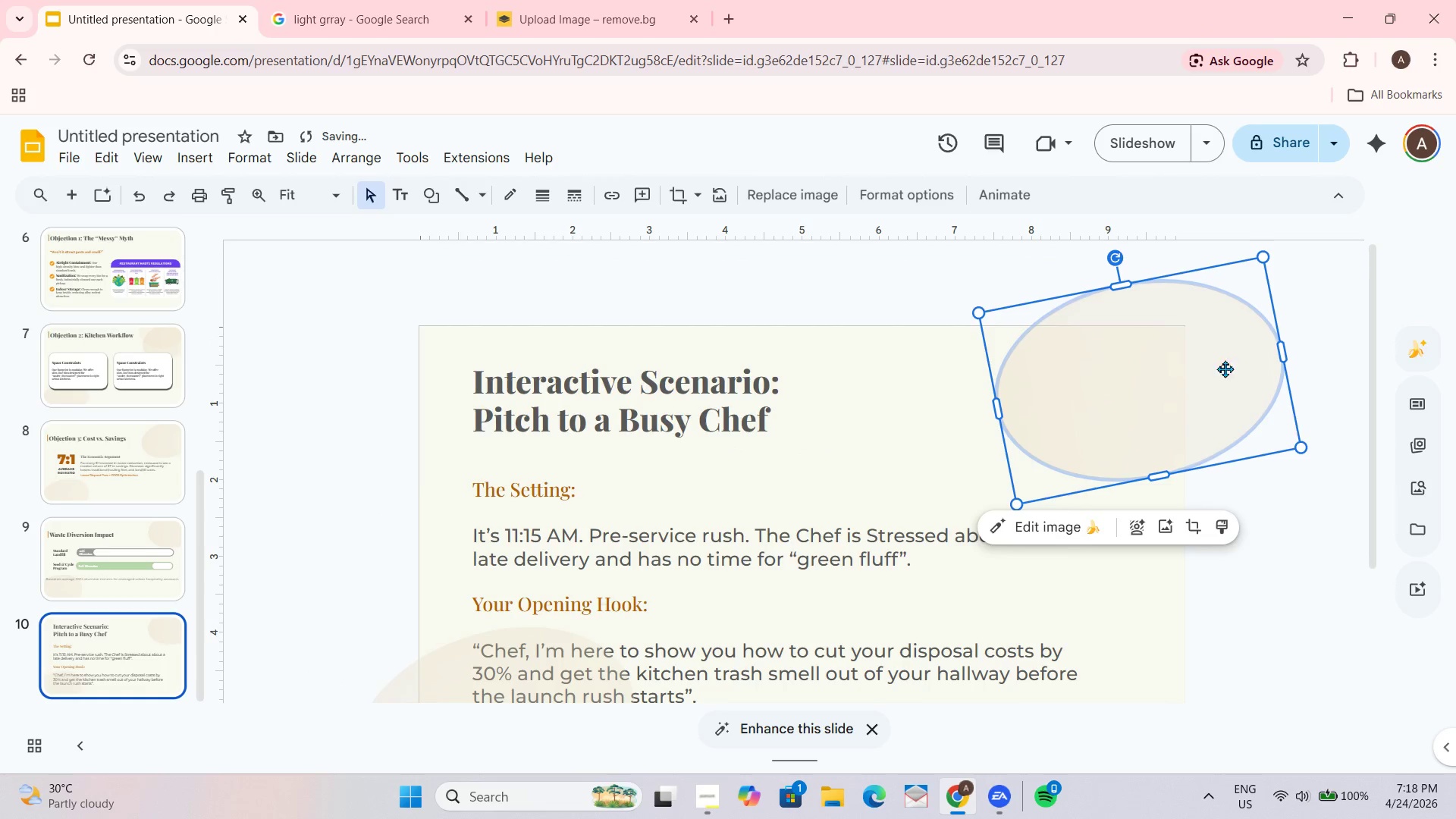 
left_click([797, 378])
 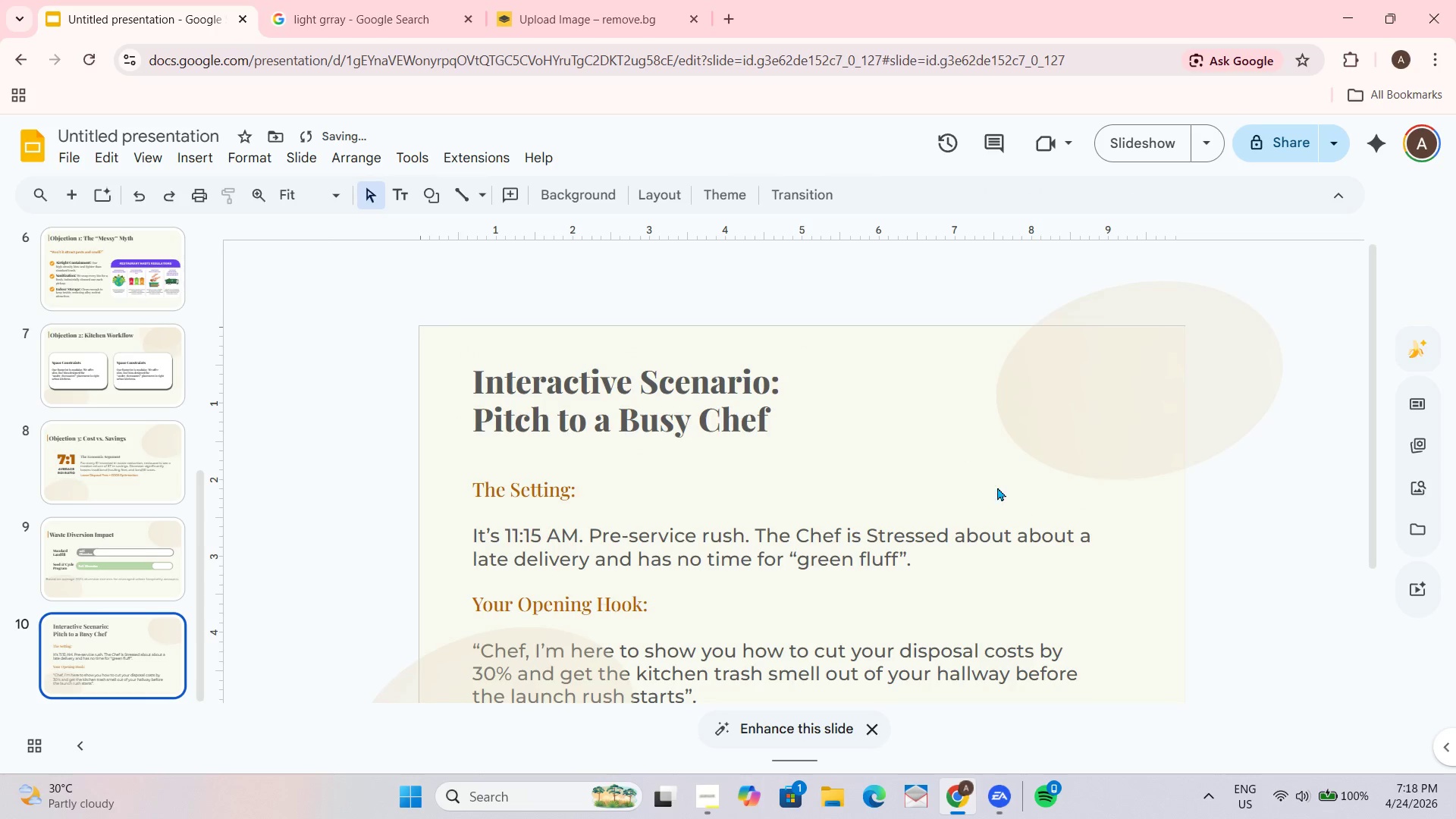 
scroll: coordinate [1239, 648], scroll_direction: down, amount: 1.0
 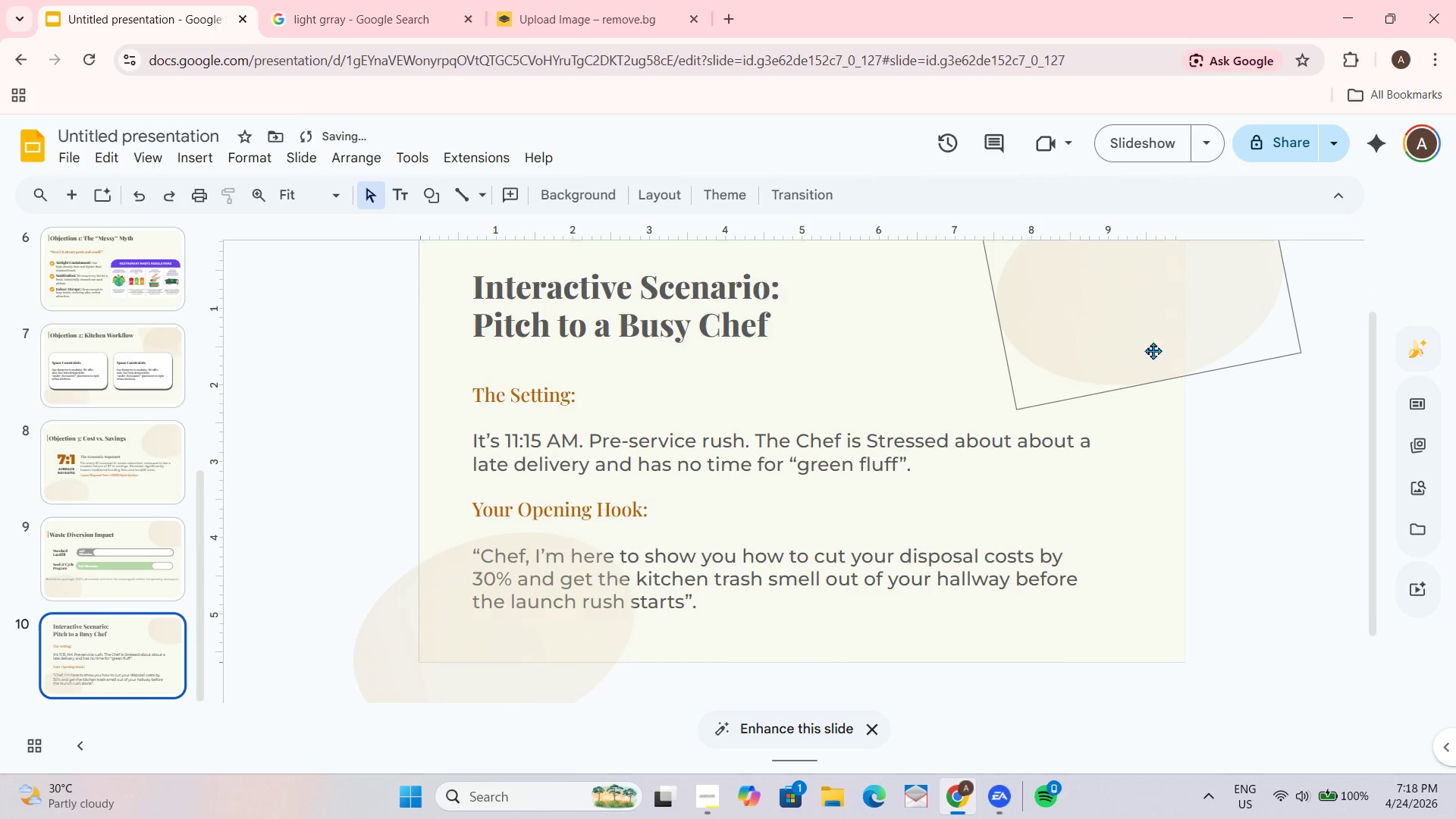 
left_click_drag(start_coordinate=[1144, 318], to_coordinate=[1116, 322])
 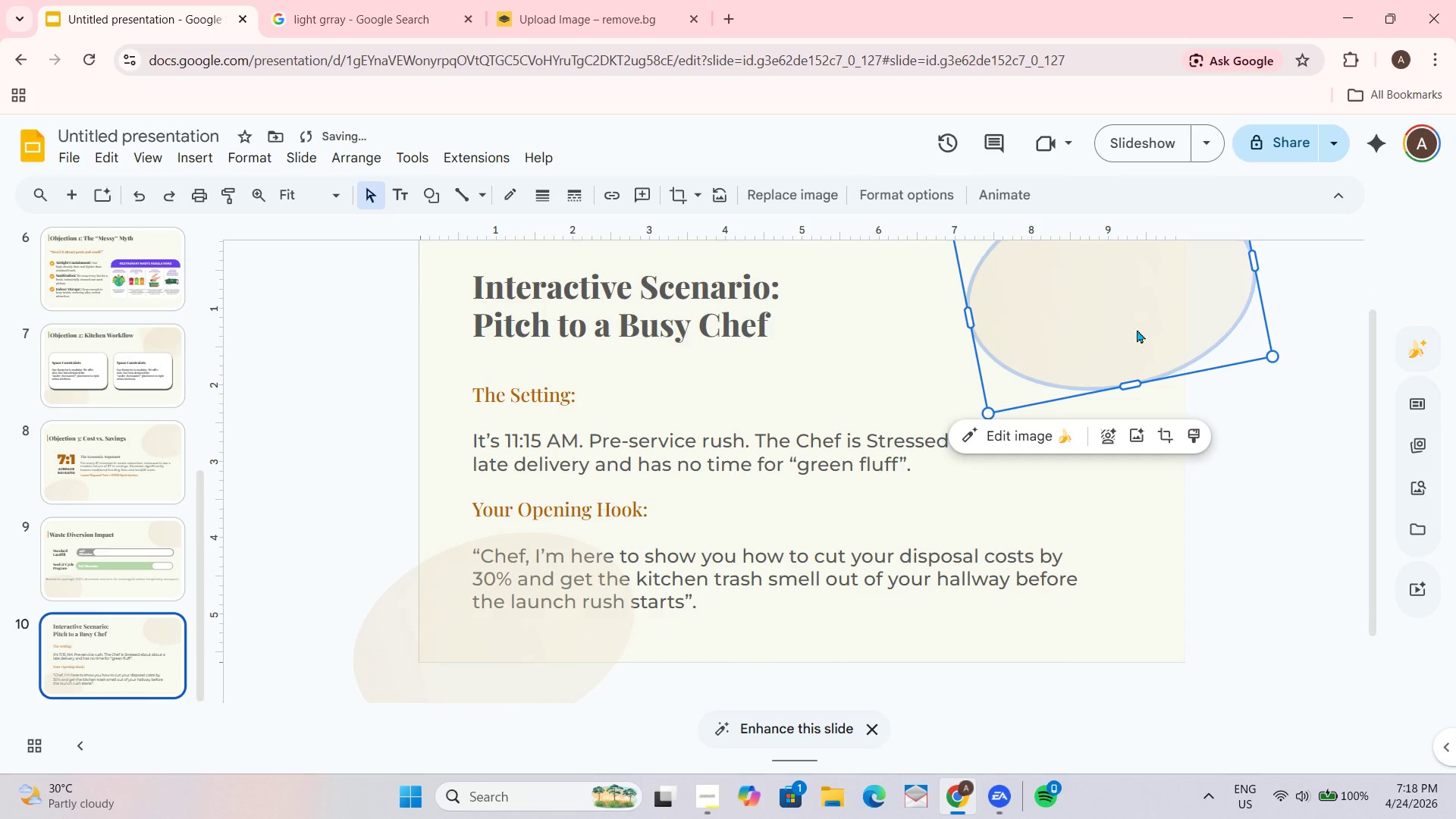 
left_click([1422, 413])
 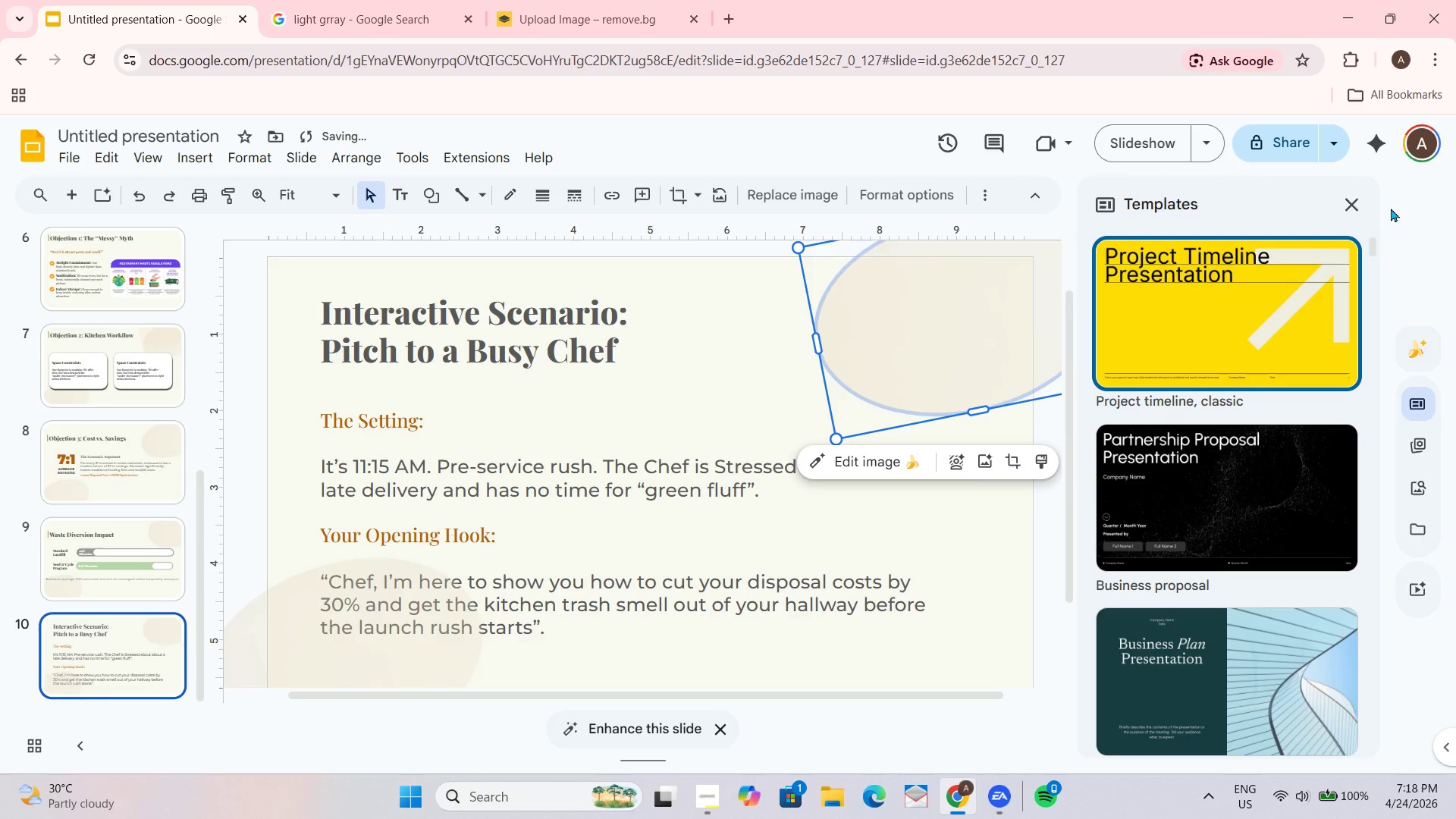 
left_click([1358, 196])
 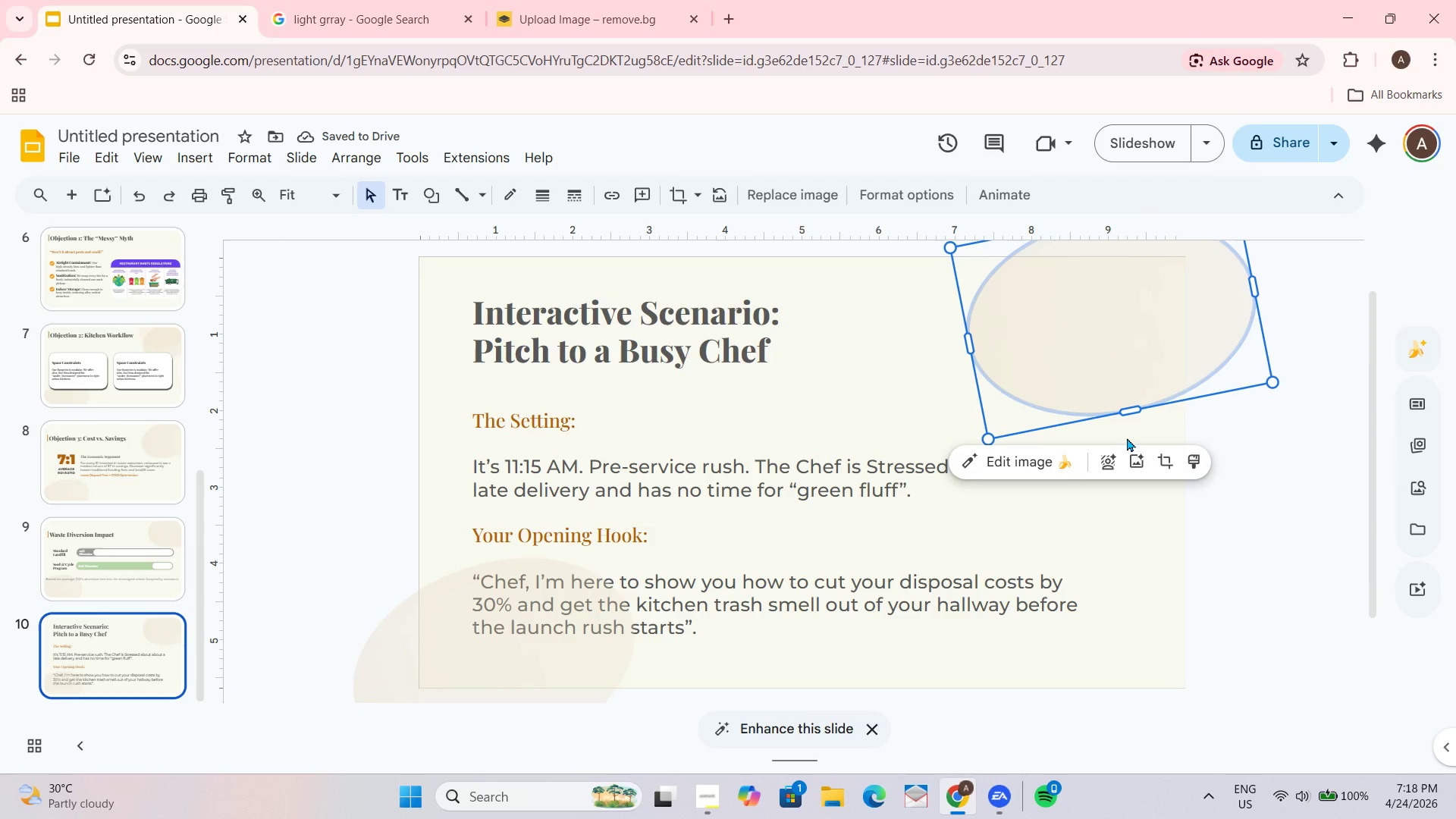 
key(Alt+Tab)